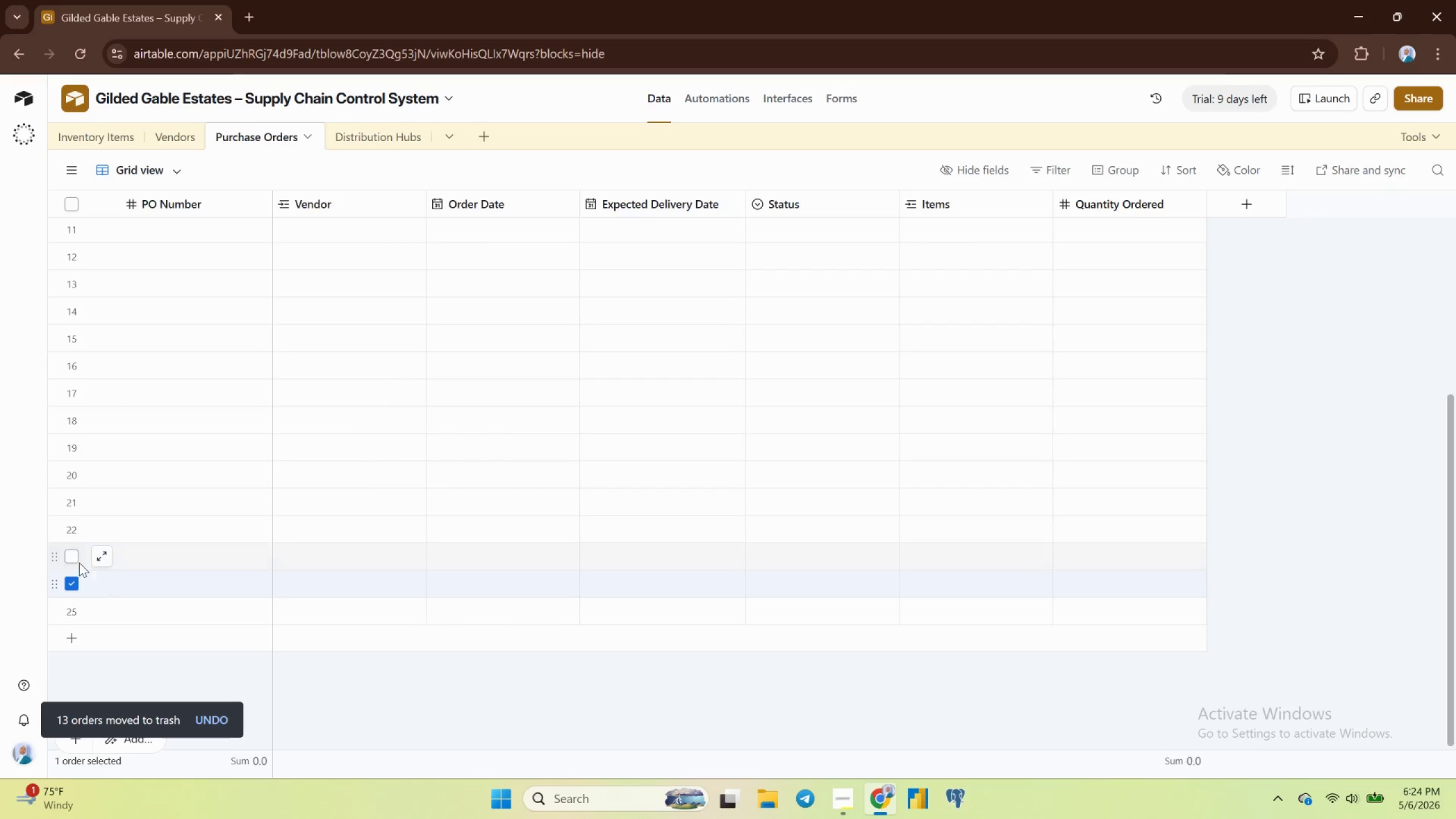 
left_click([80, 562])
 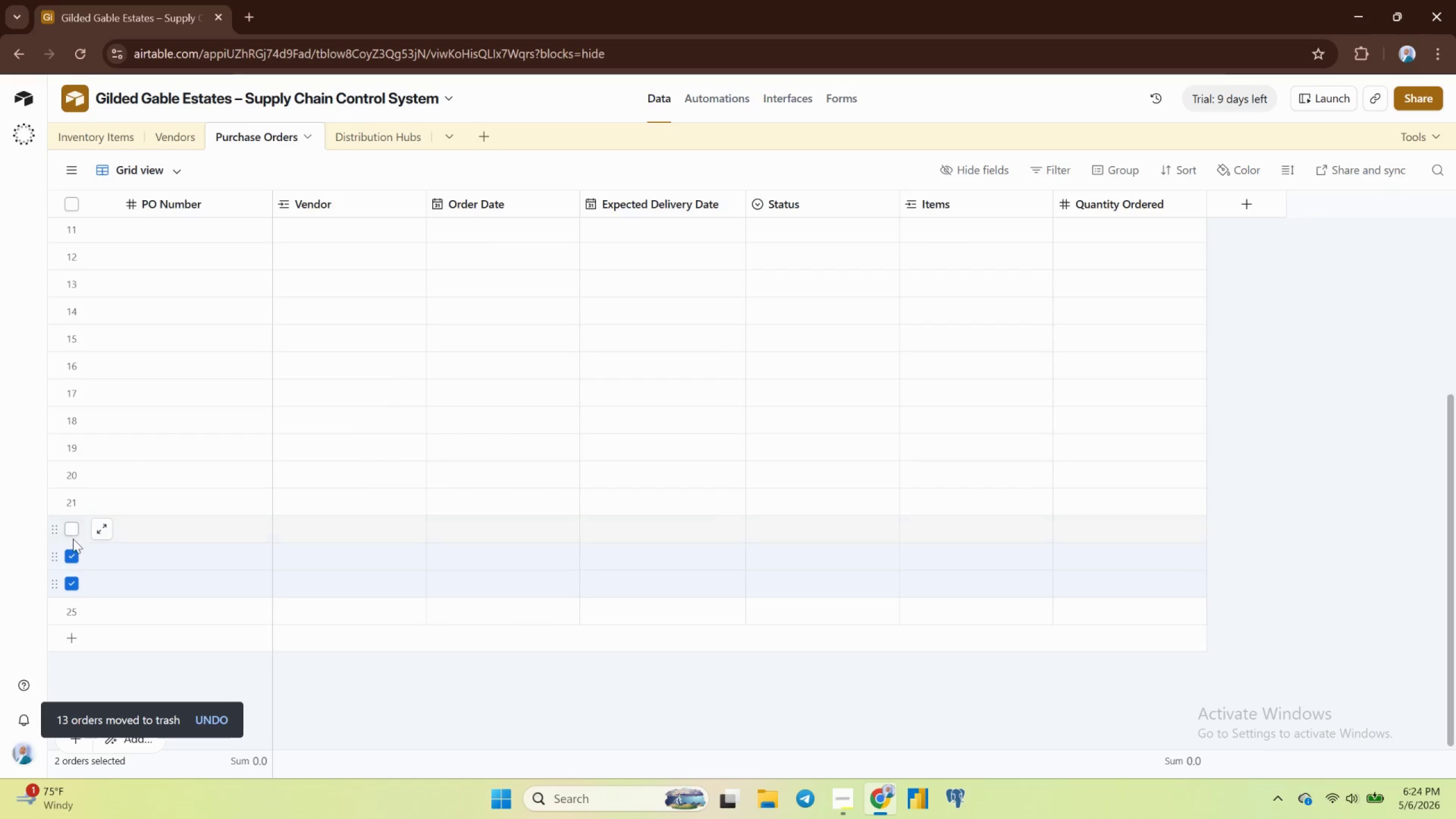 
left_click([73, 537])
 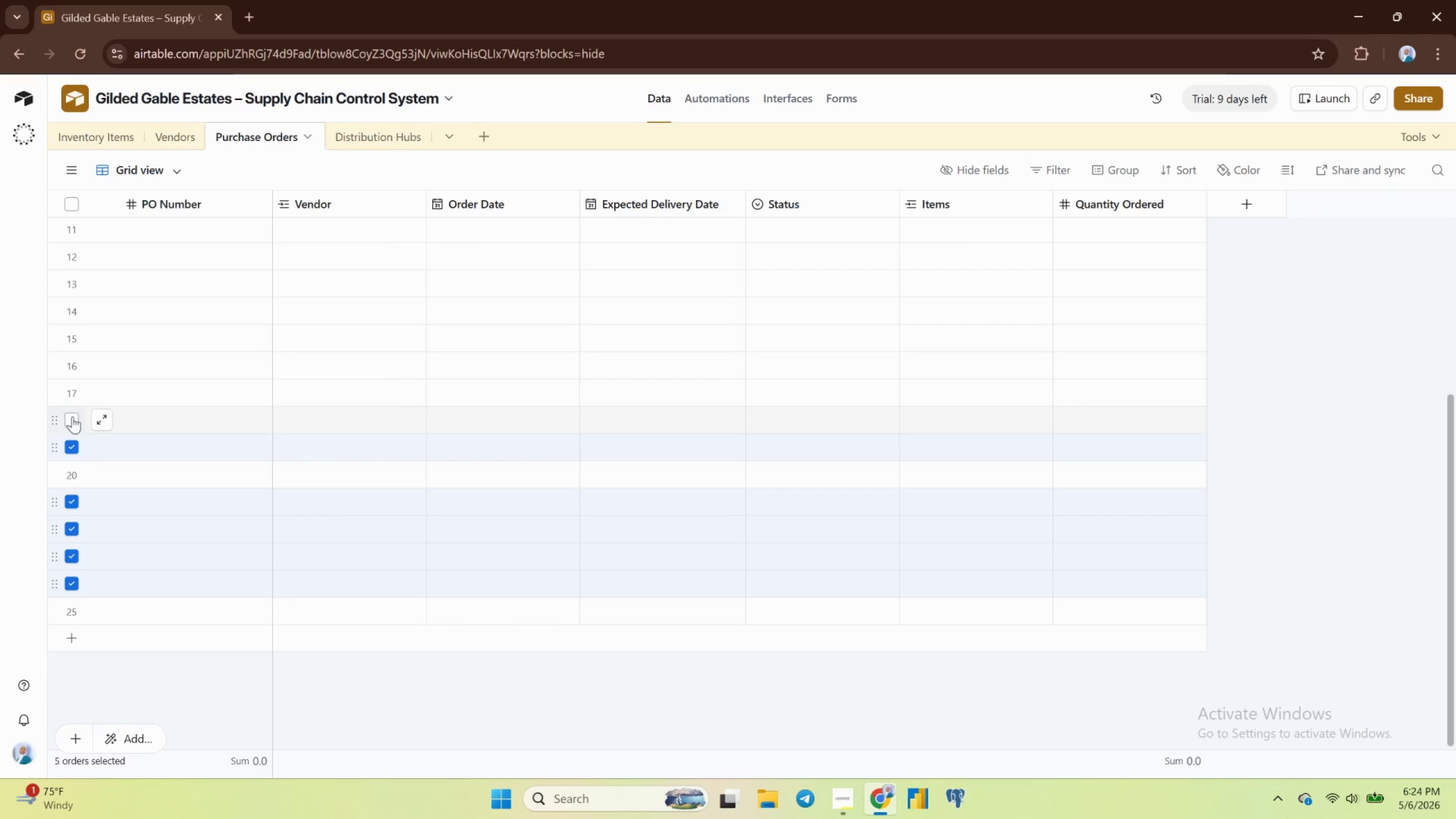 
double_click([66, 388])
 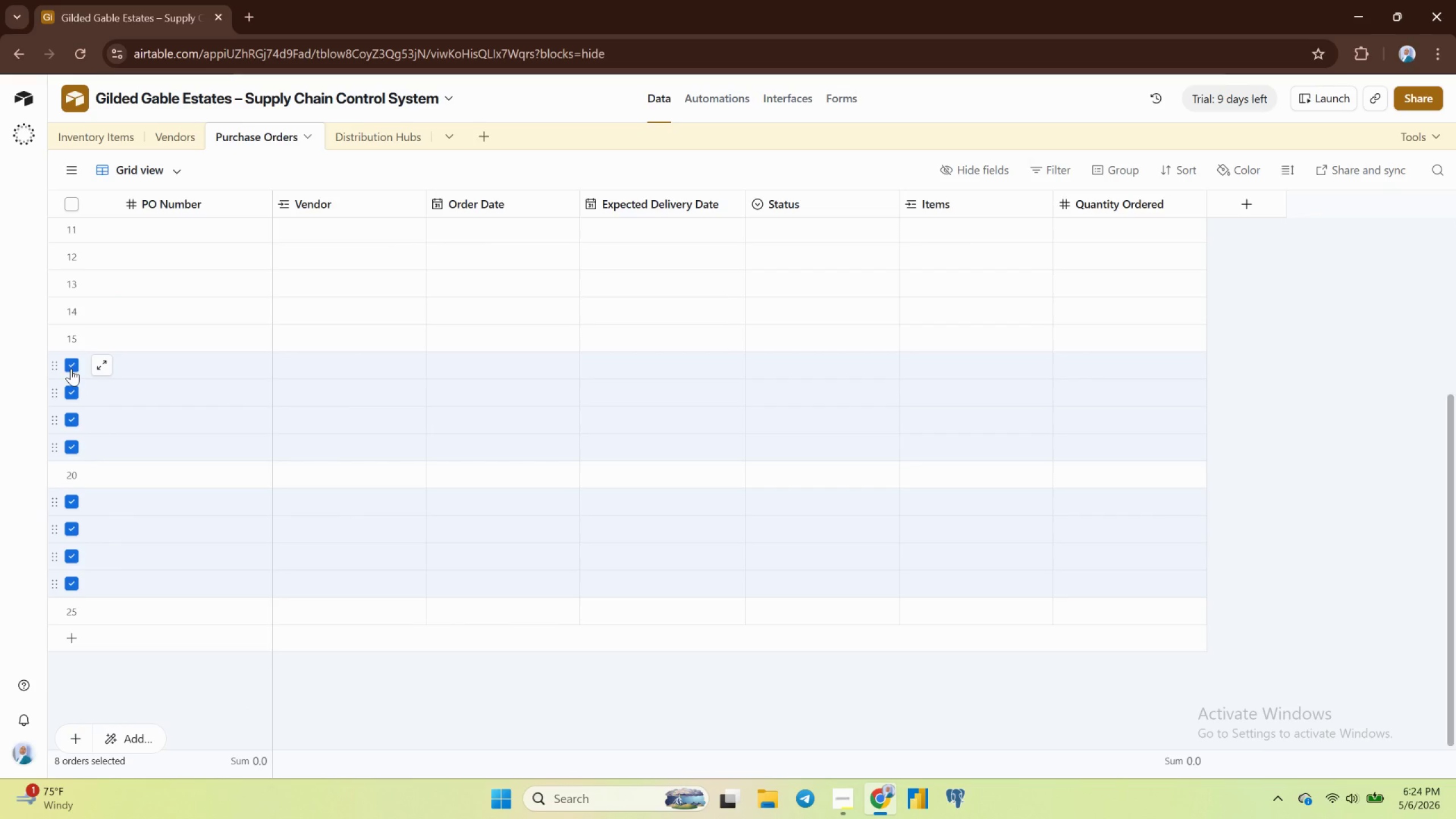 
right_click([71, 369])
 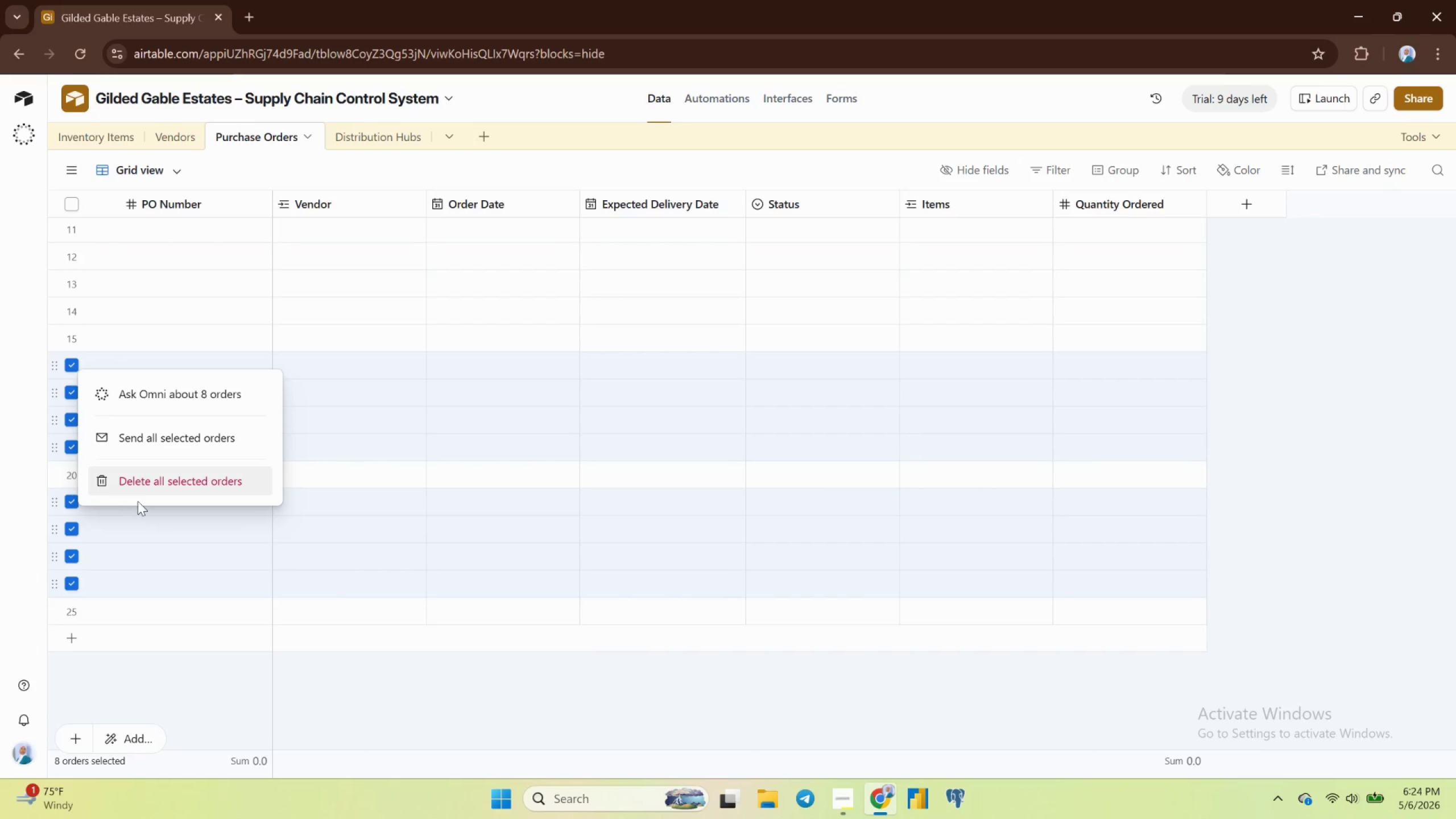 
left_click([146, 490])
 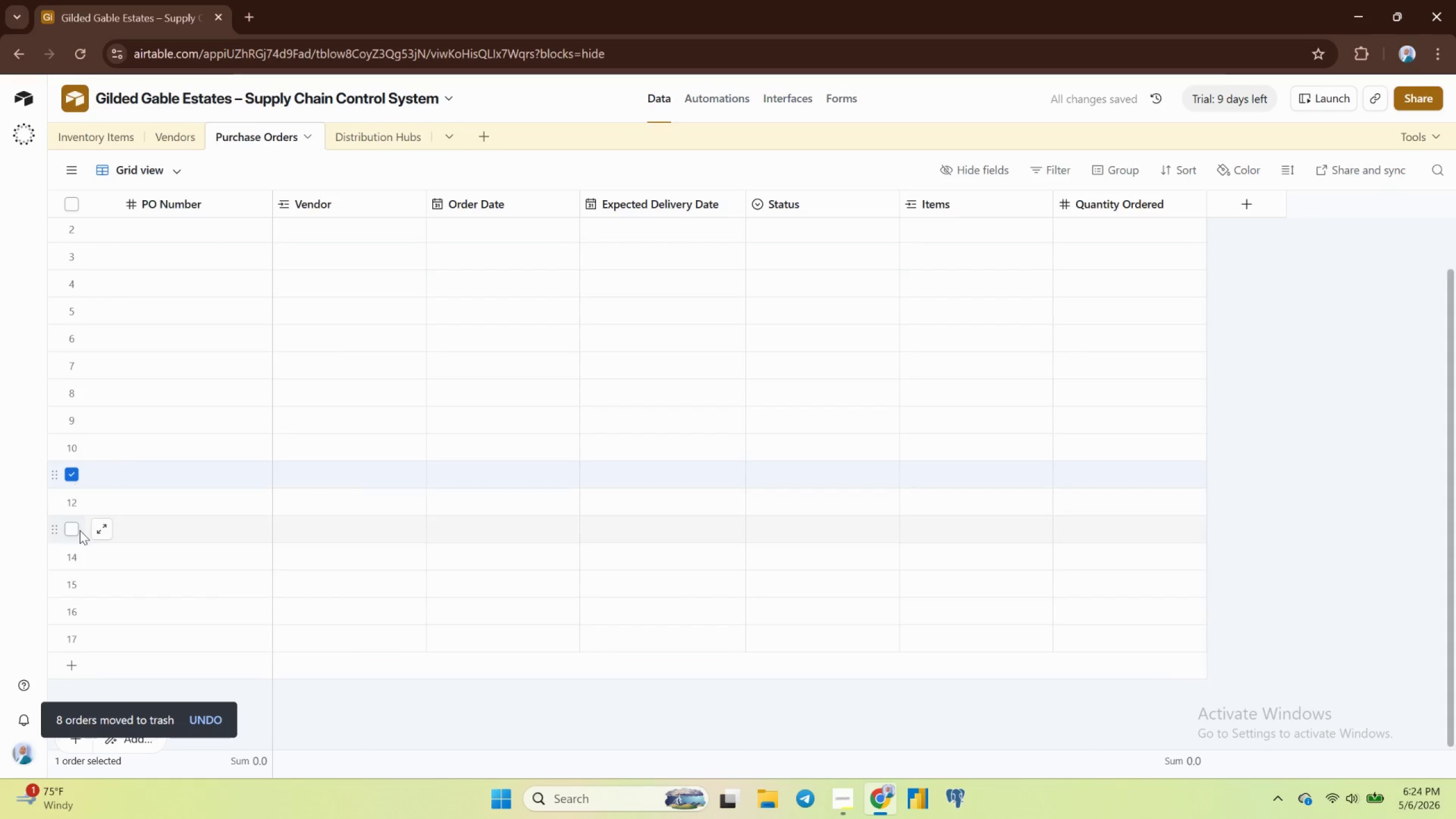 
double_click([76, 503])
 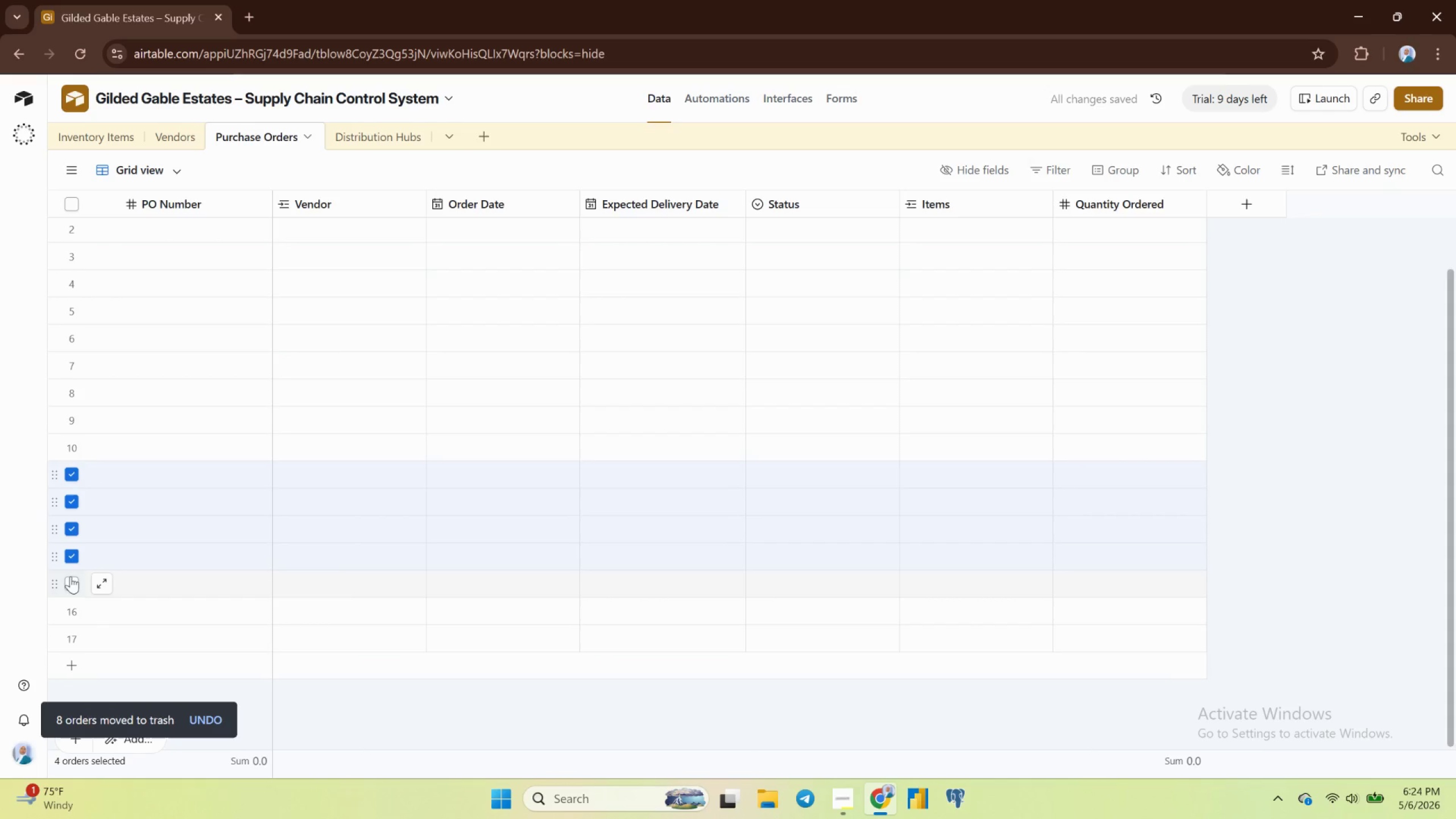 
double_click([69, 581])
 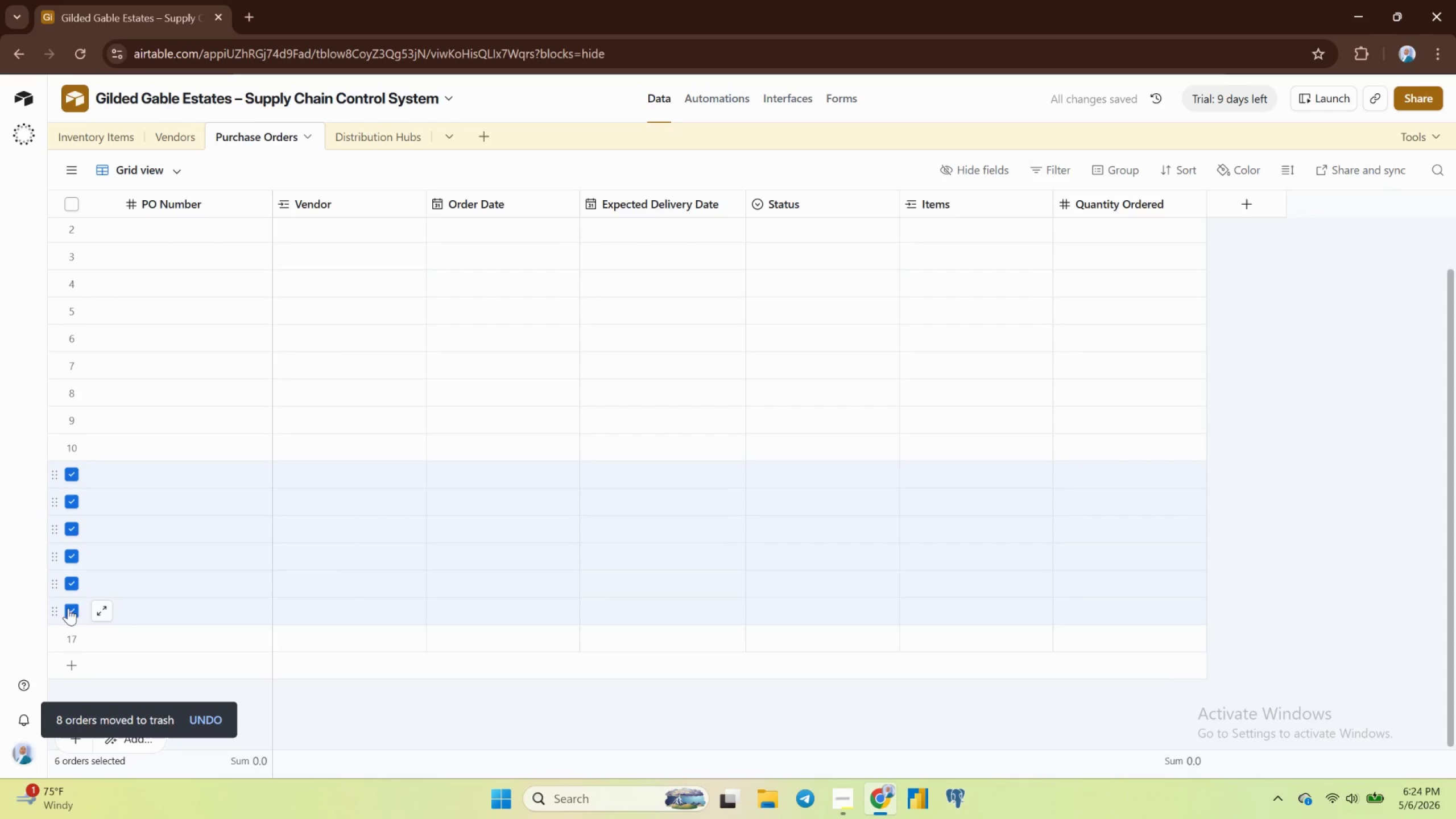 
double_click([63, 635])
 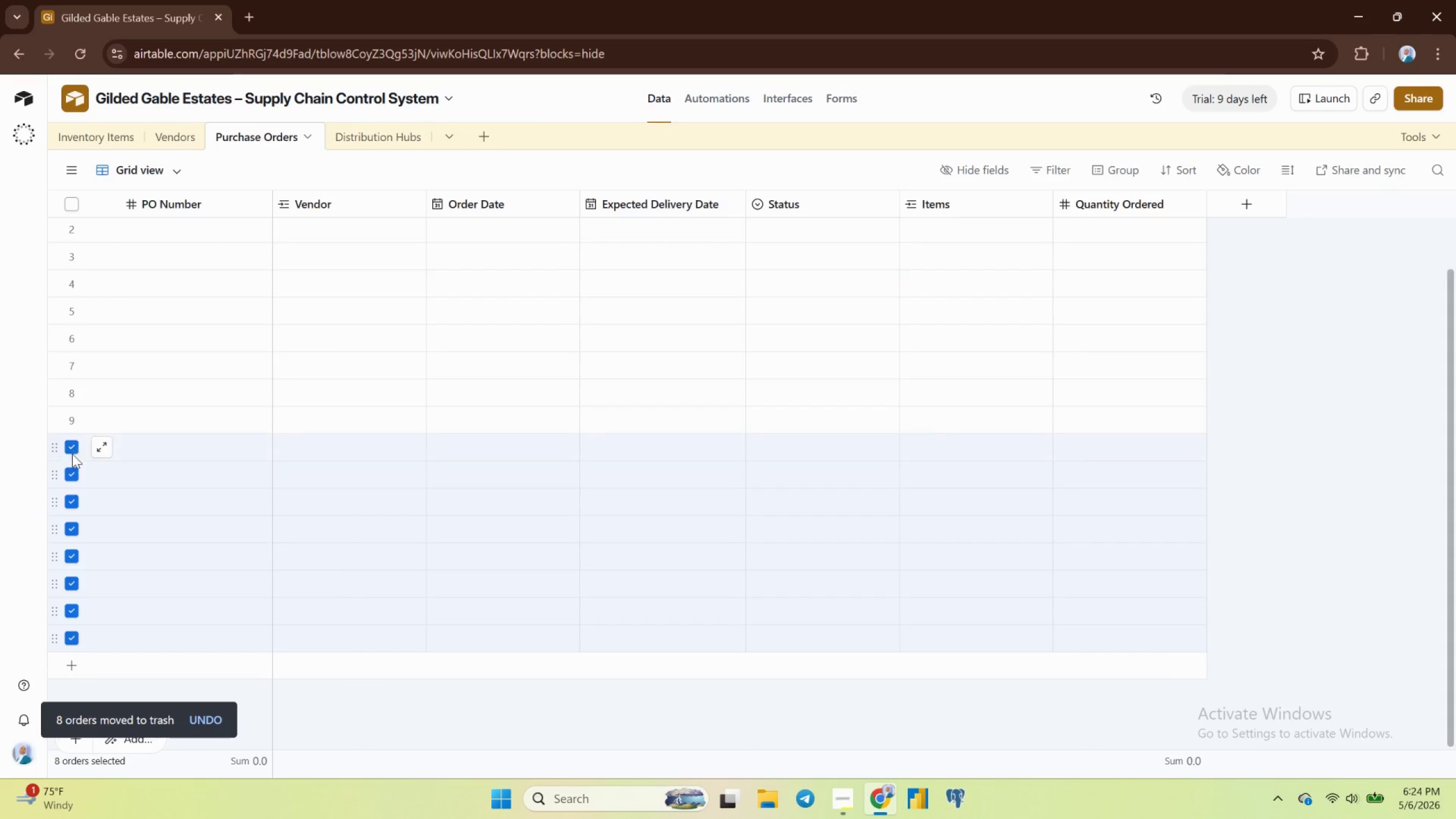 
double_click([73, 429])
 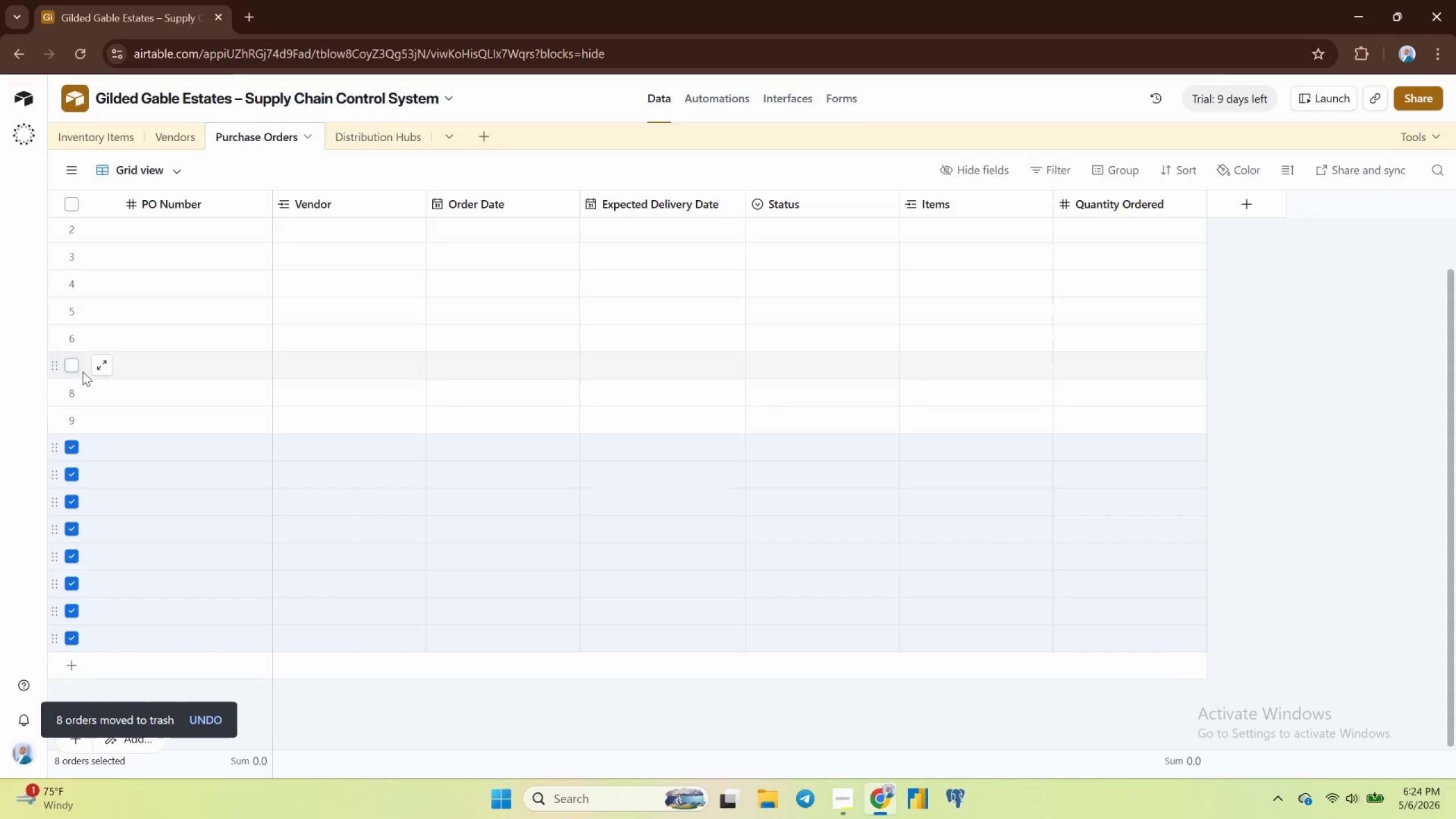 
left_click([83, 370])
 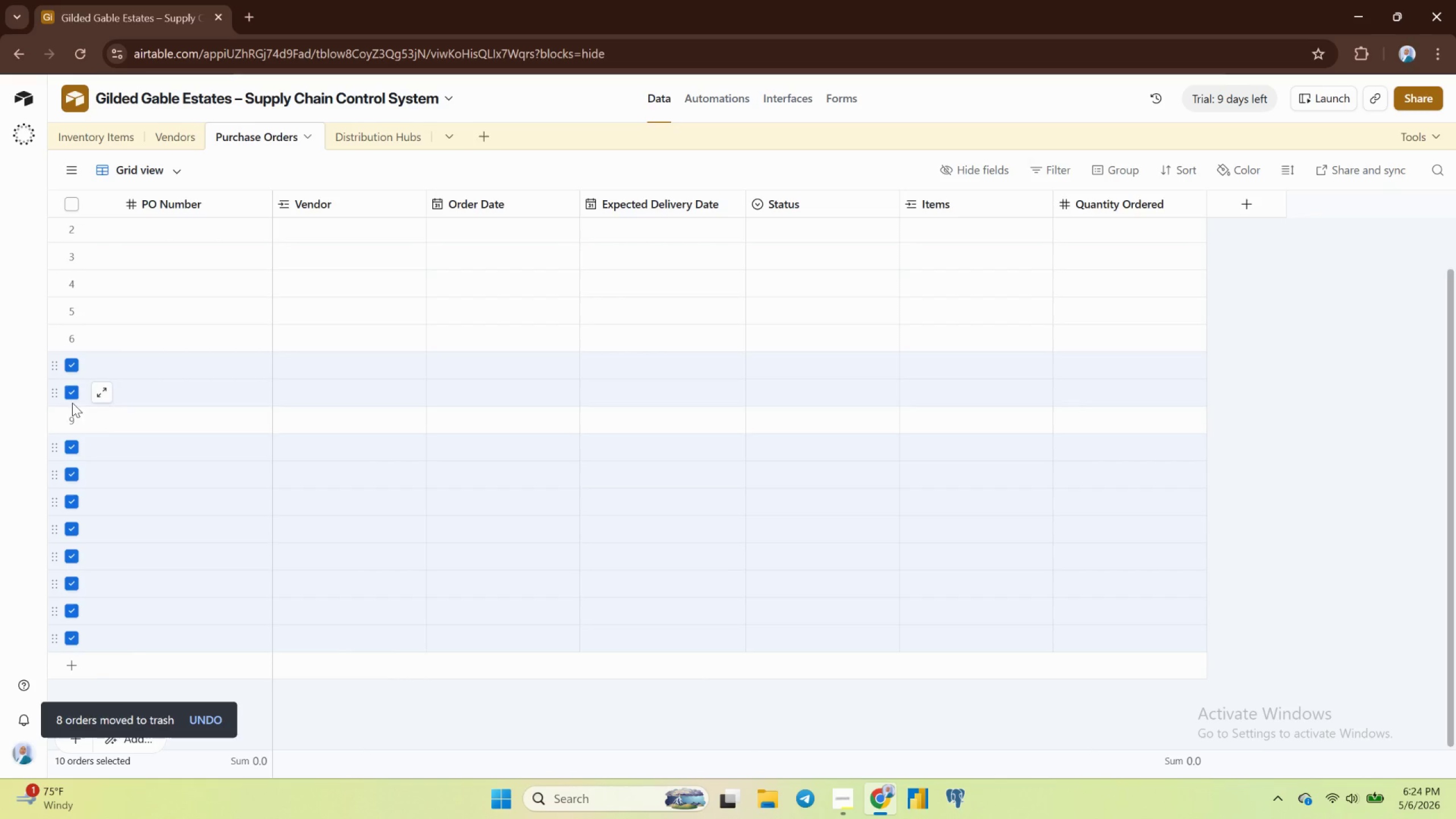 
double_click([71, 421])
 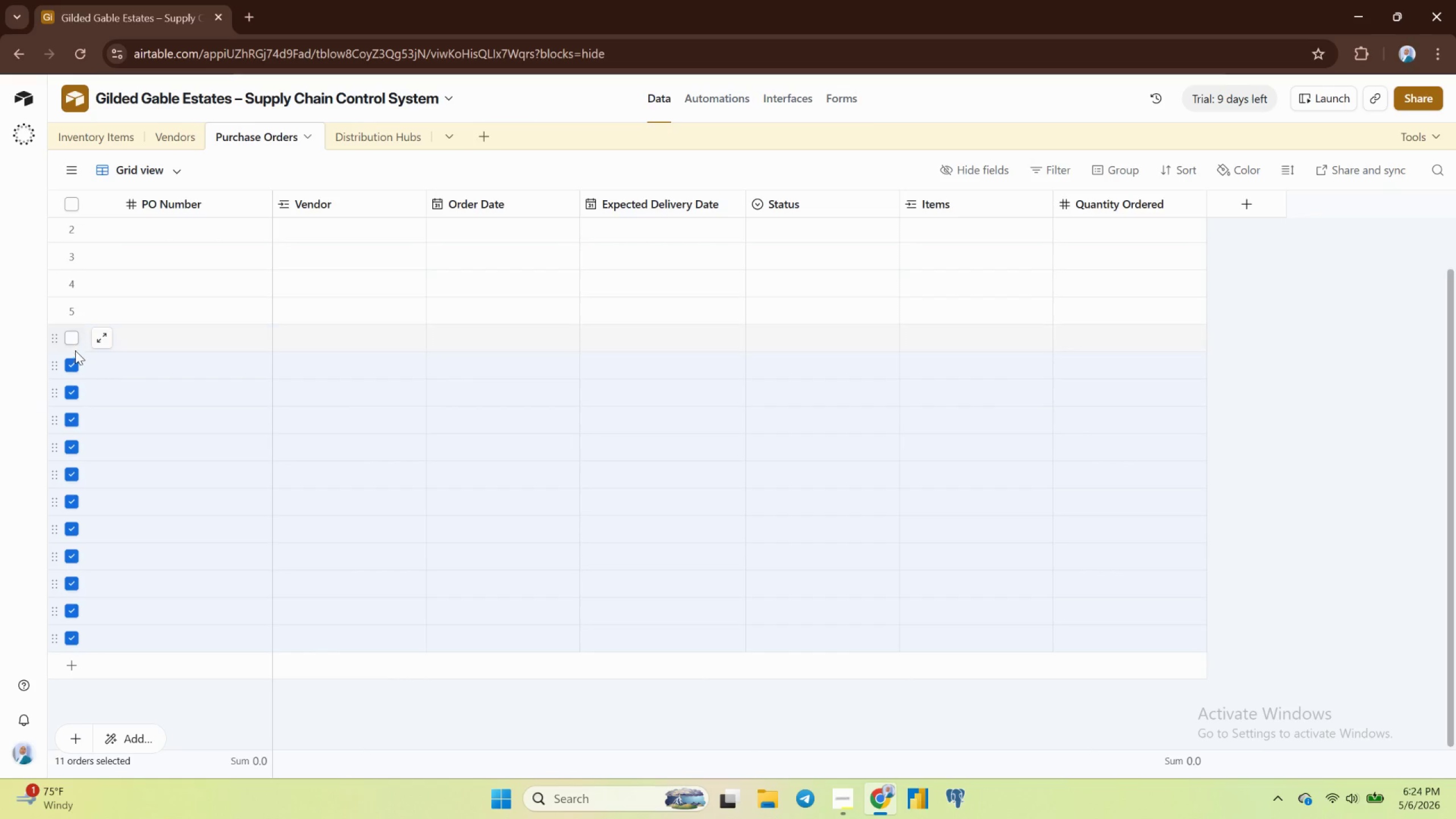 
left_click([75, 350])
 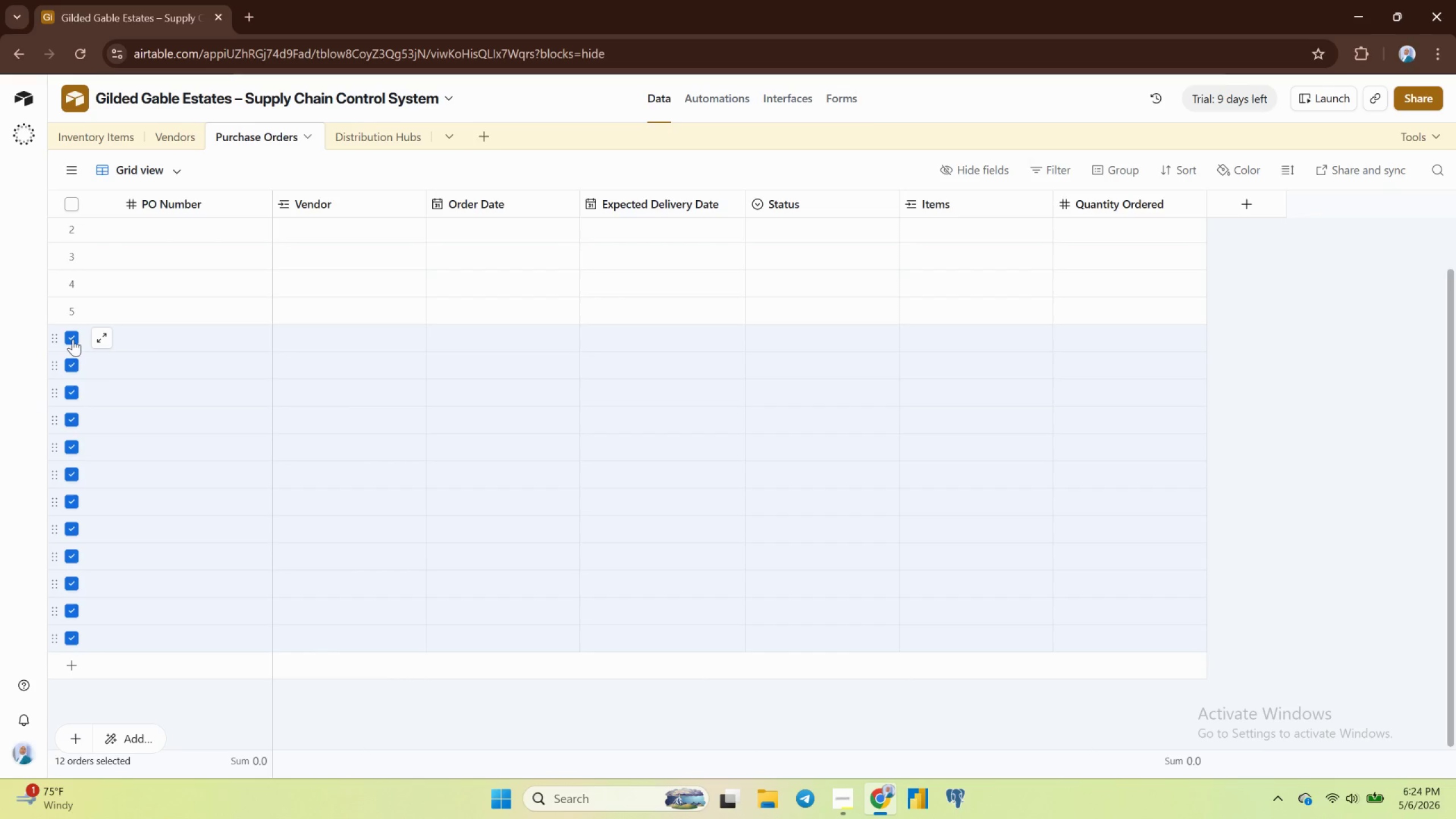 
right_click([72, 337])
 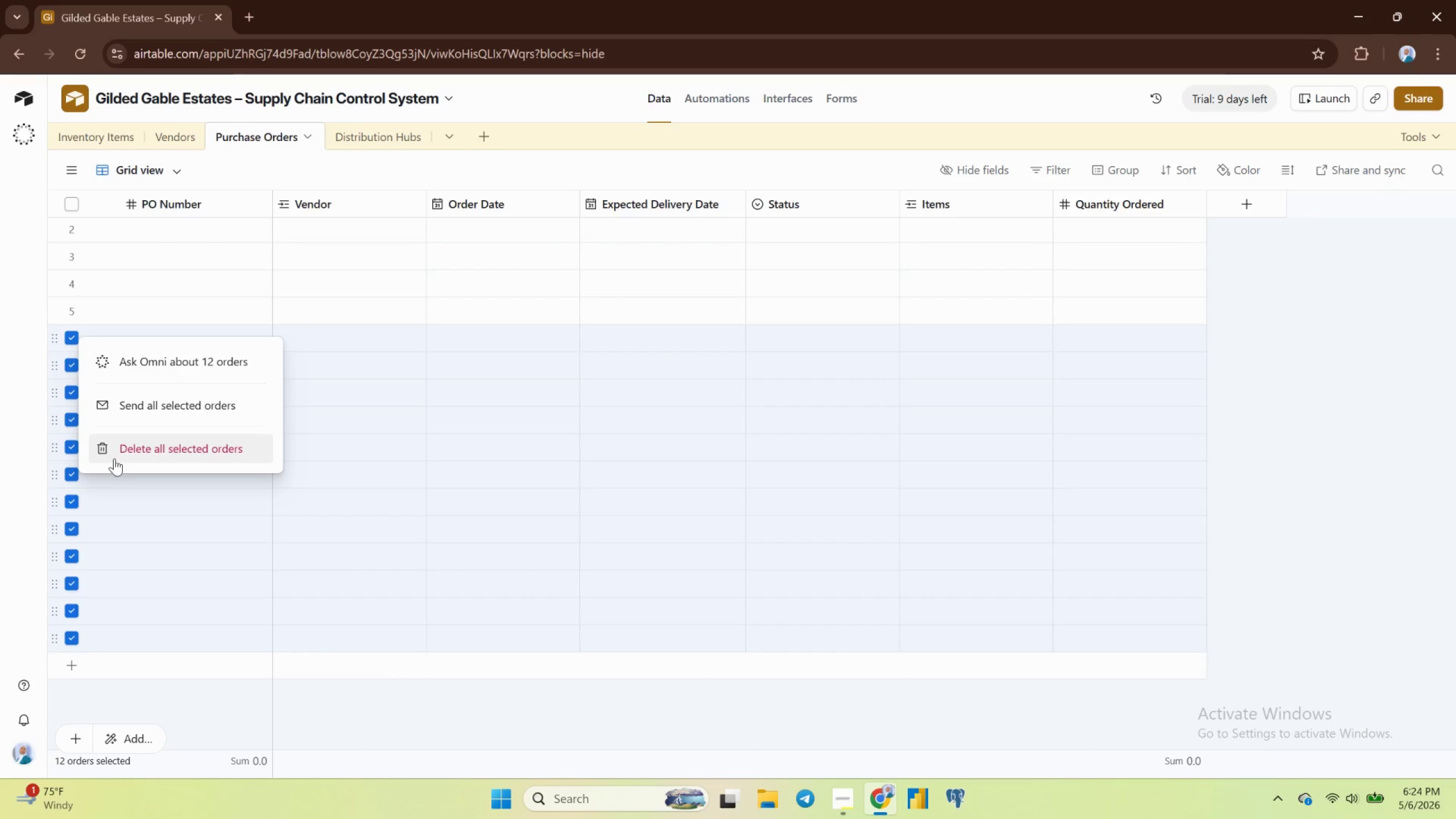 
left_click([139, 441])
 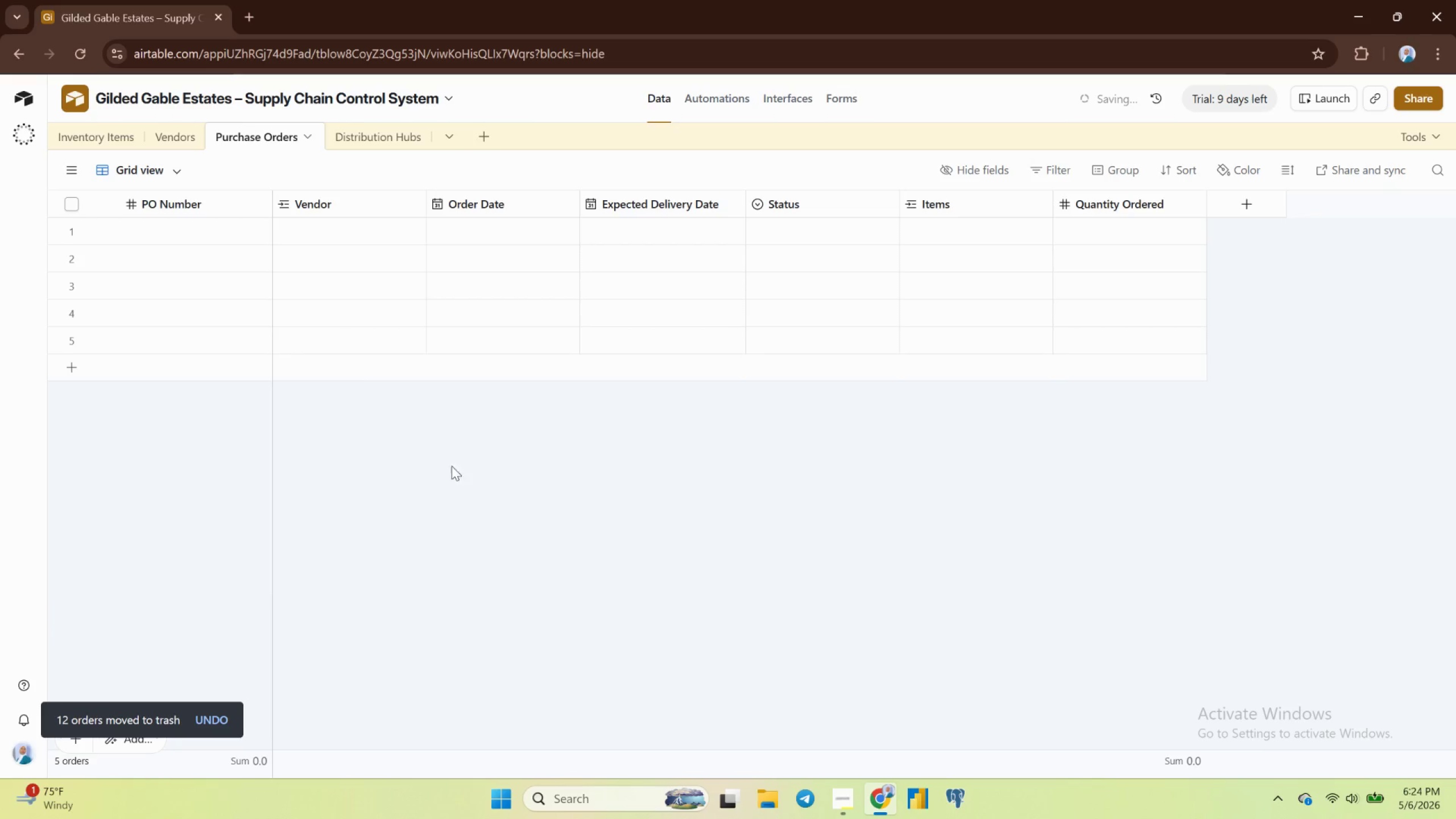 
scroll: coordinate [444, 429], scroll_direction: down, amount: 1.0
 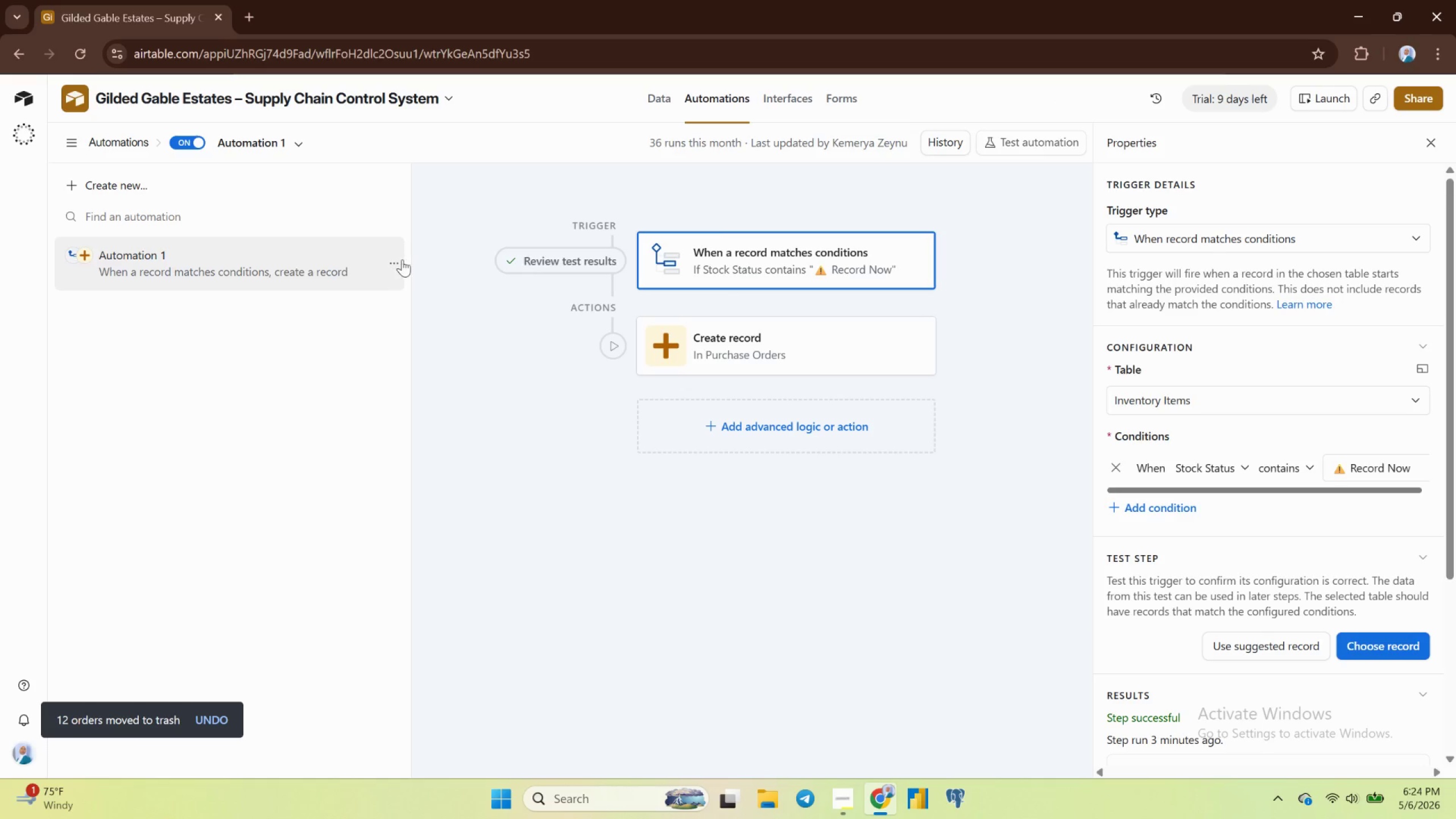 
wait(10.09)
 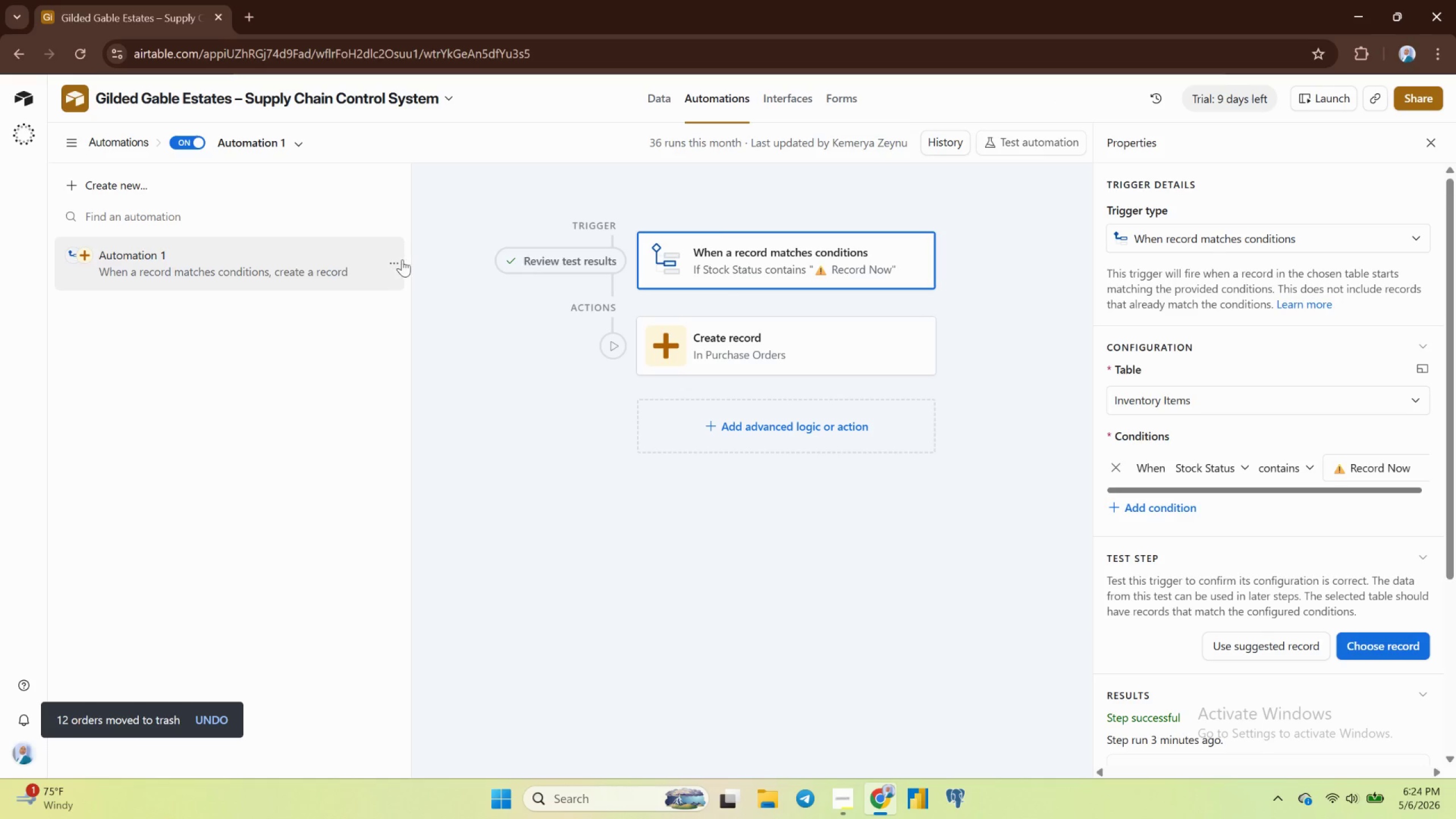 
left_click([387, 258])
 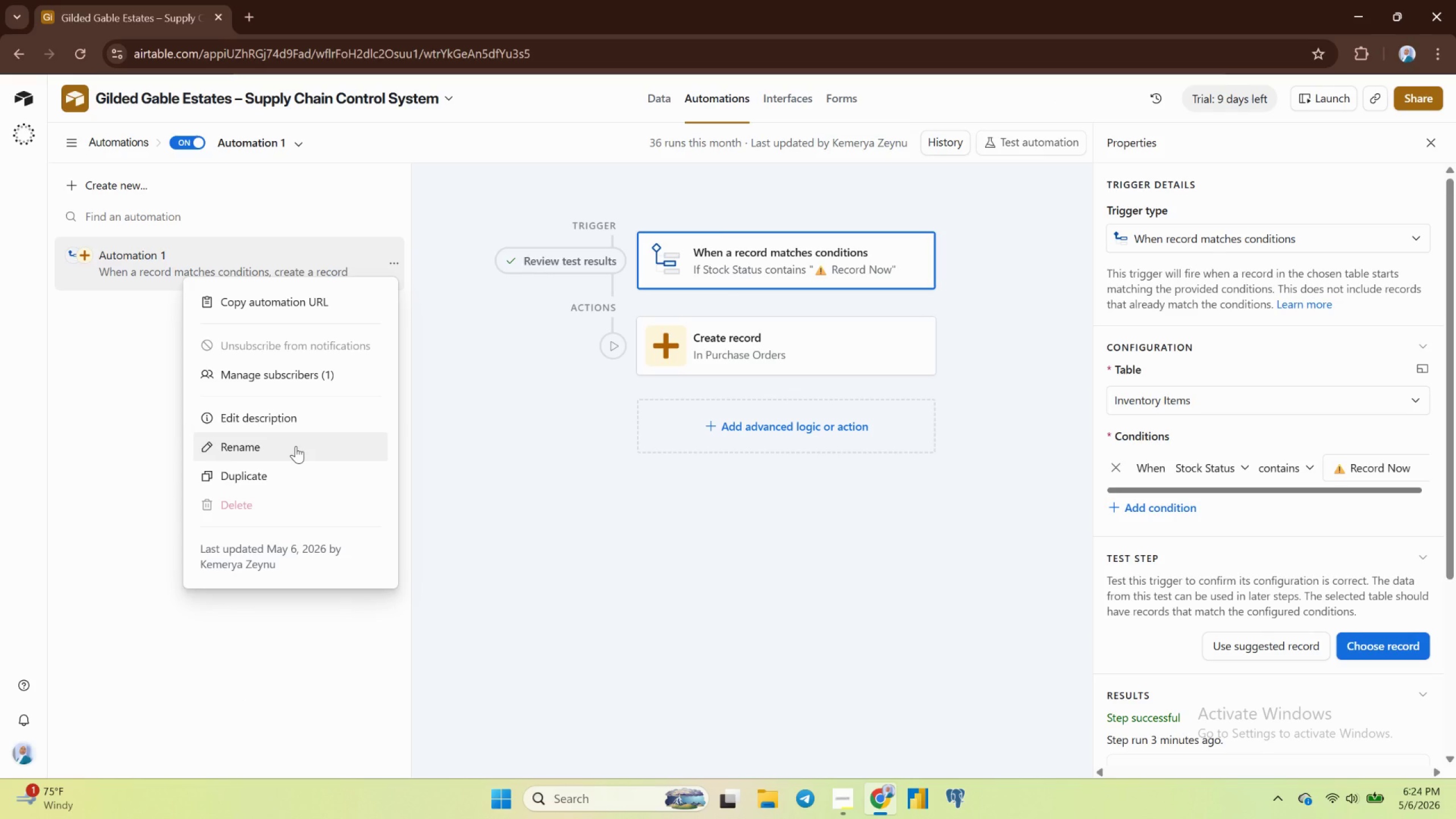 
wait(9.55)
 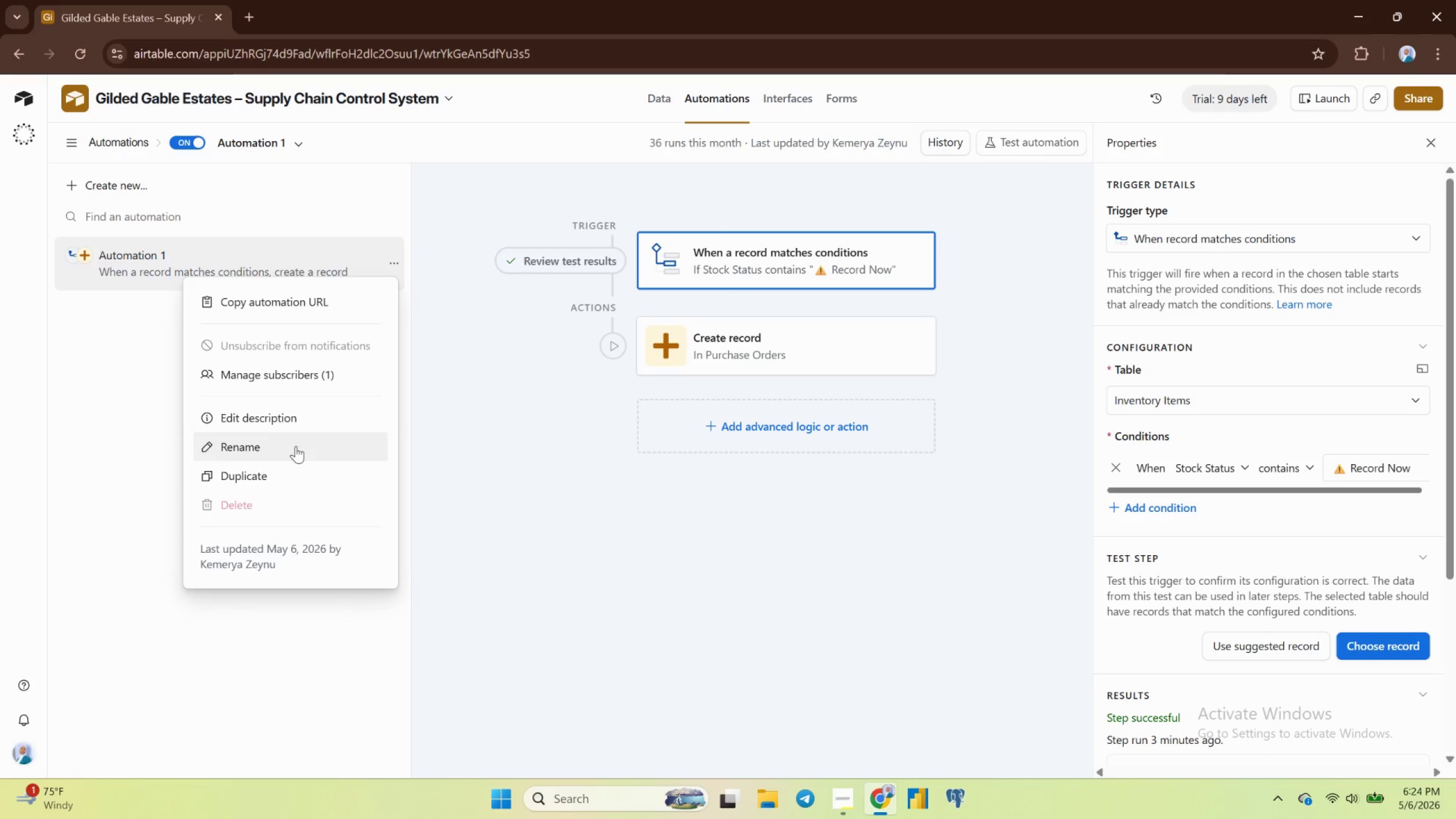 
scroll: coordinate [1229, 561], scroll_direction: down, amount: 5.0
 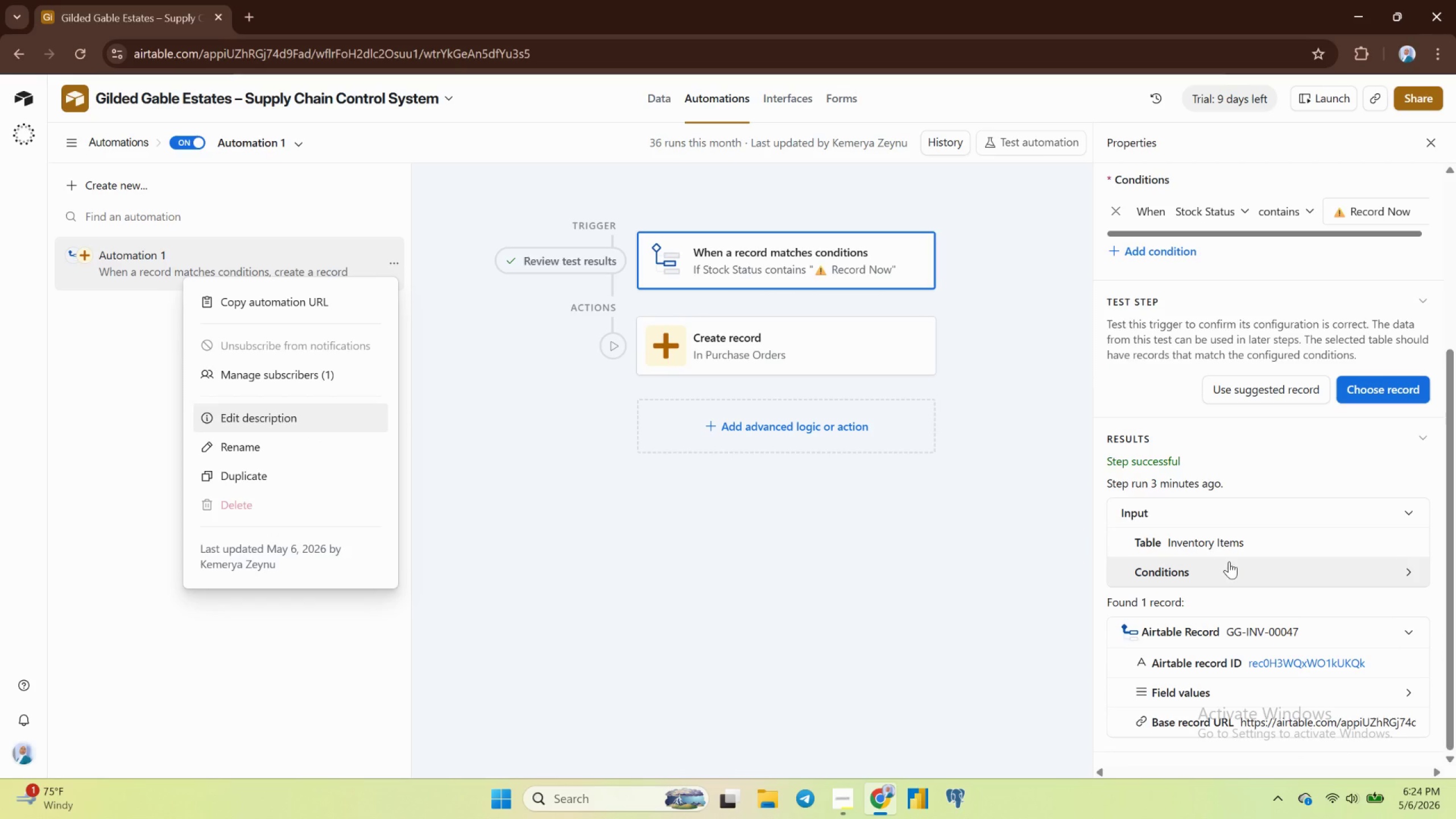 
left_click([1229, 561])
 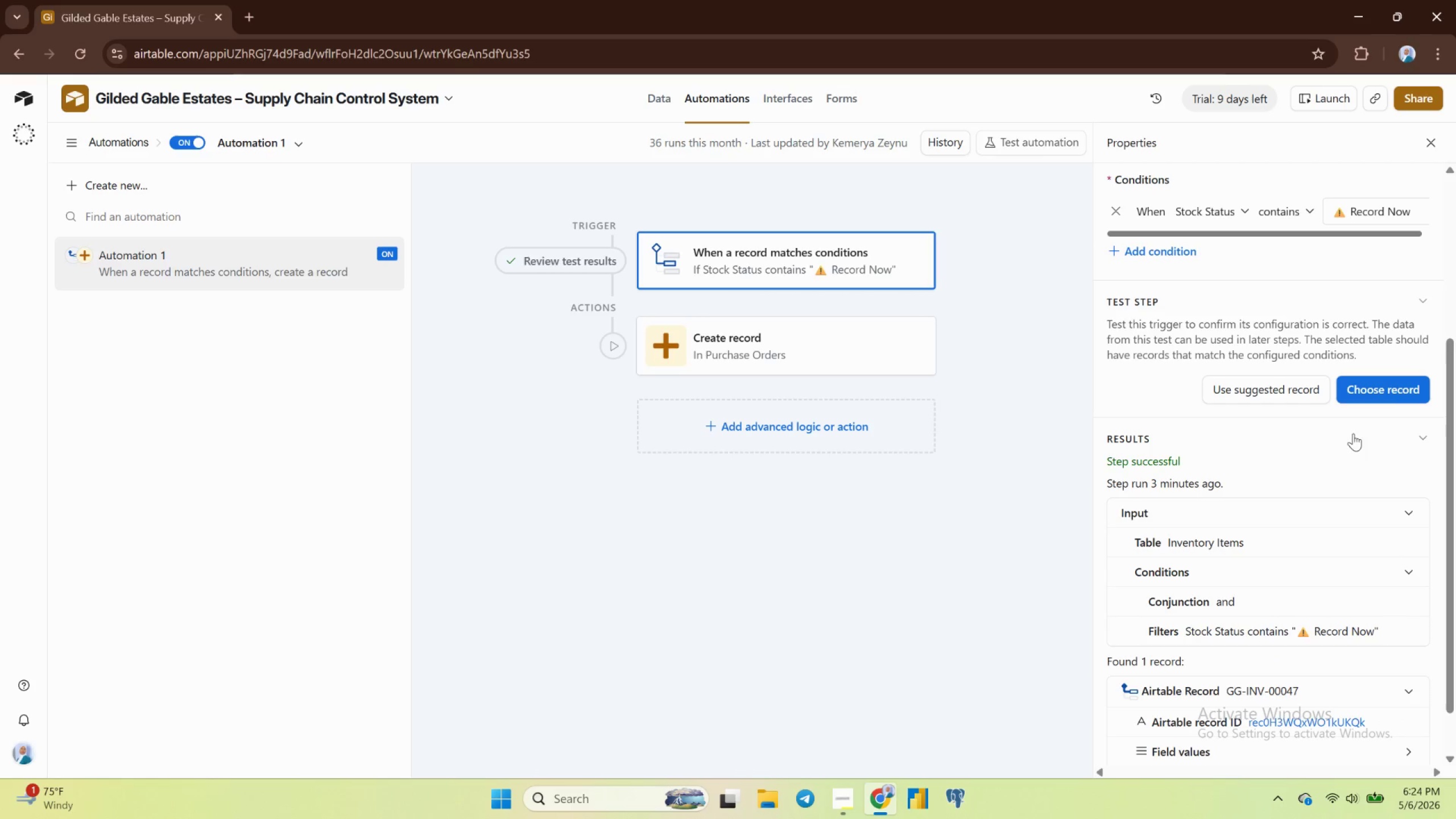 
left_click([1395, 383])
 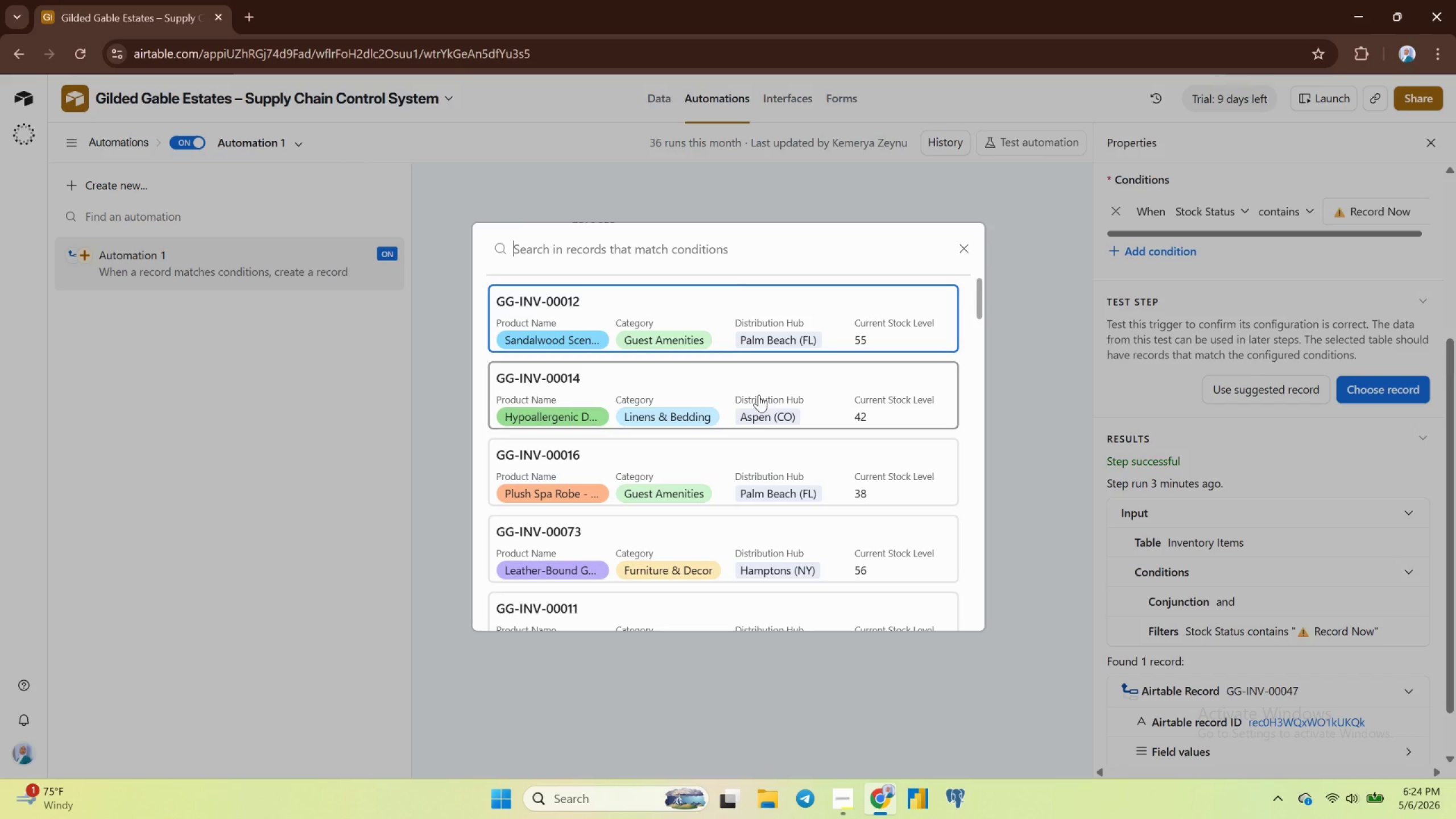 
scroll: coordinate [780, 470], scroll_direction: down, amount: 23.0
 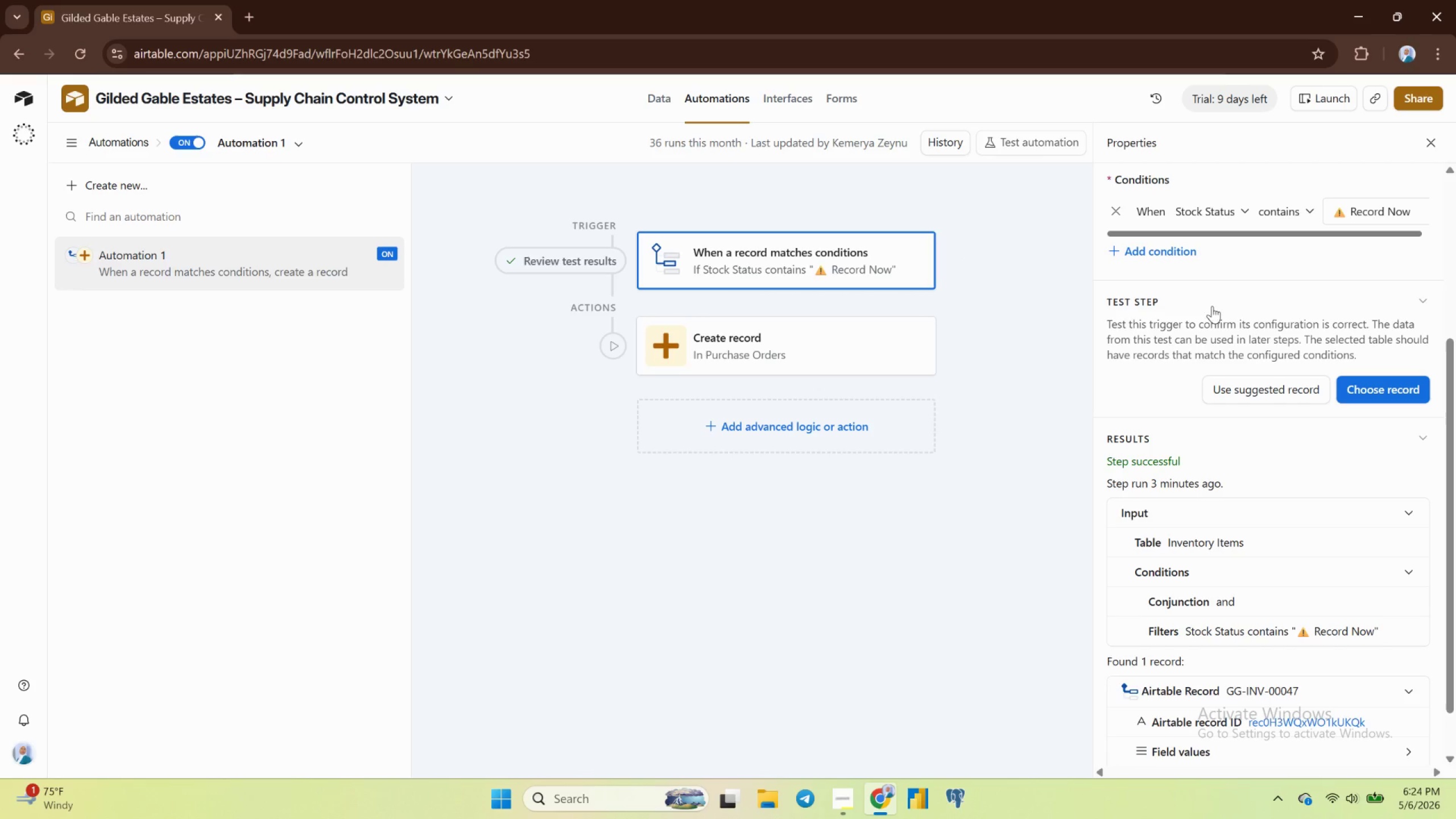 
left_click([1287, 394])
 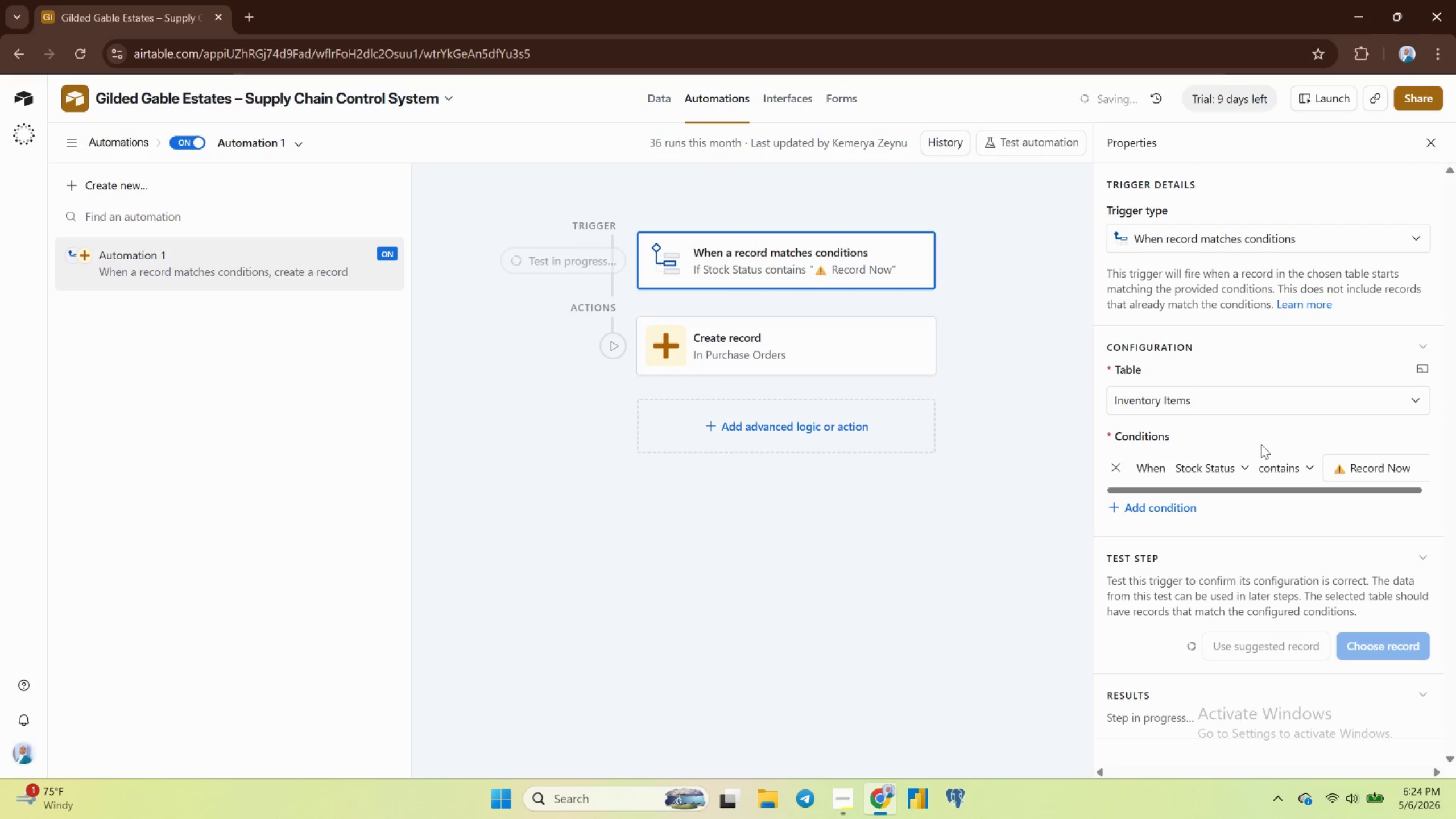 
scroll: coordinate [1279, 516], scroll_direction: down, amount: 15.0
 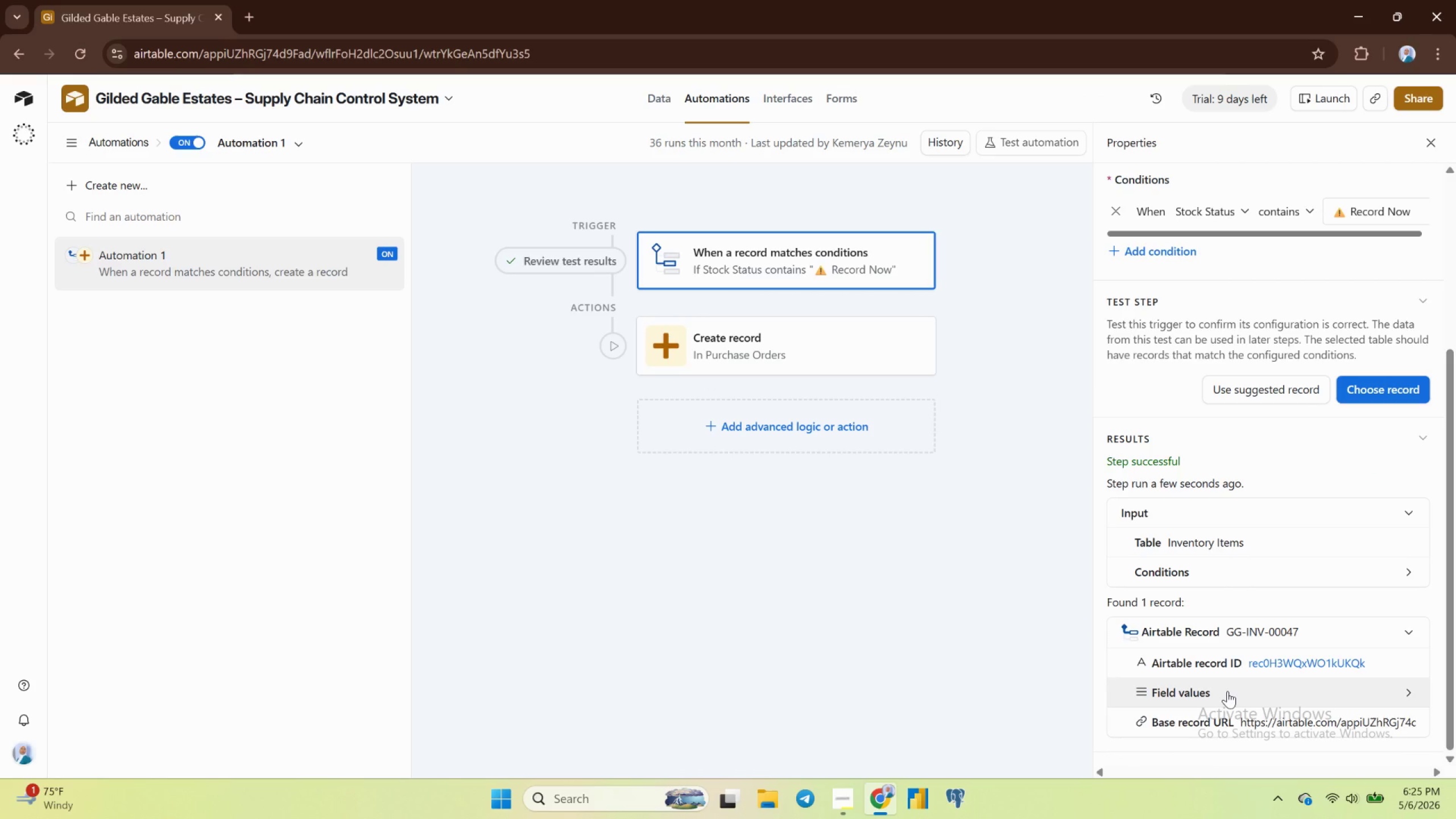 
left_click([1227, 692])
 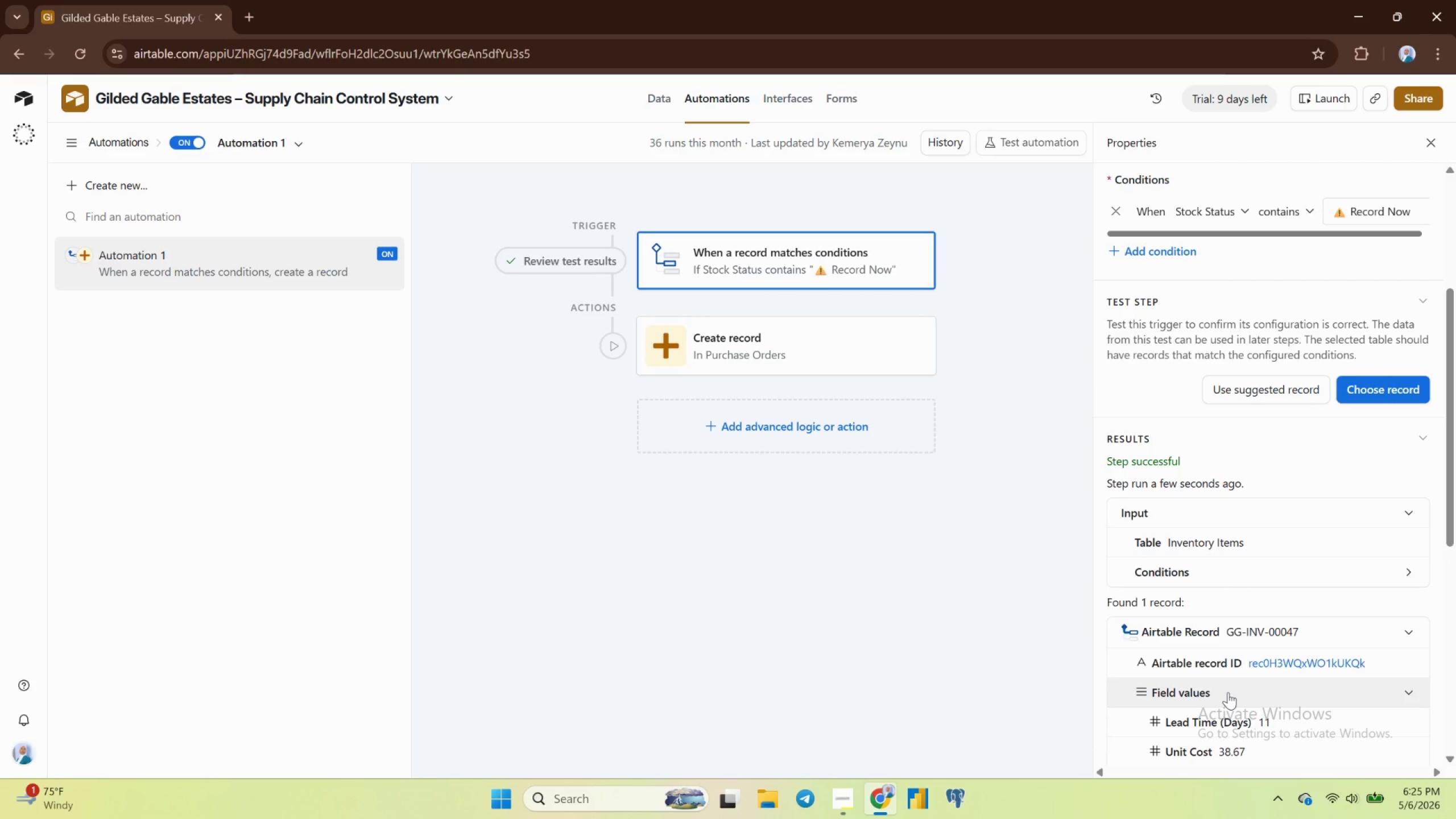 
scroll: coordinate [1228, 693], scroll_direction: down, amount: 5.0
 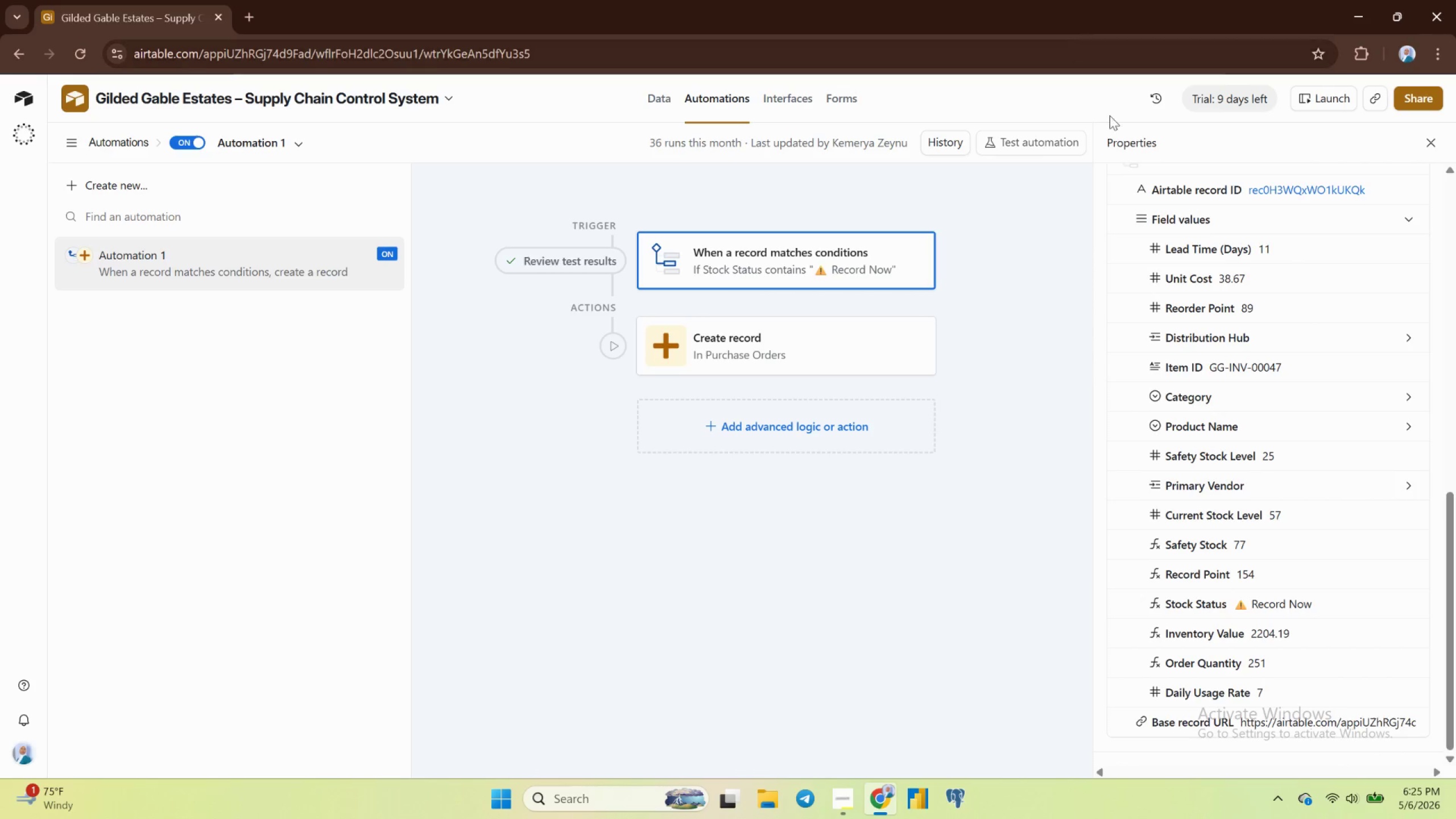 
scroll: coordinate [1134, 302], scroll_direction: up, amount: 9.0
 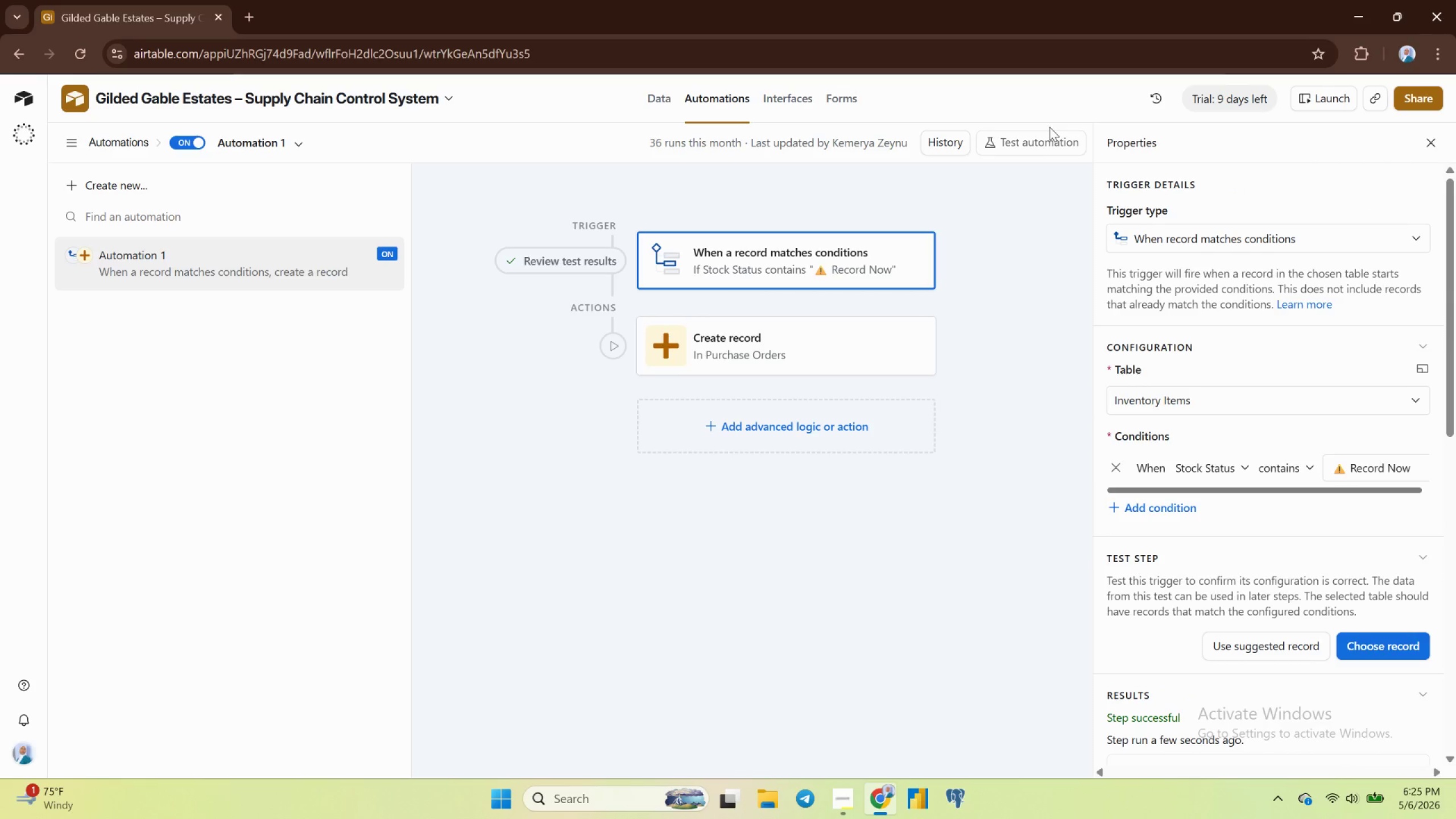 
left_click([1045, 142])
 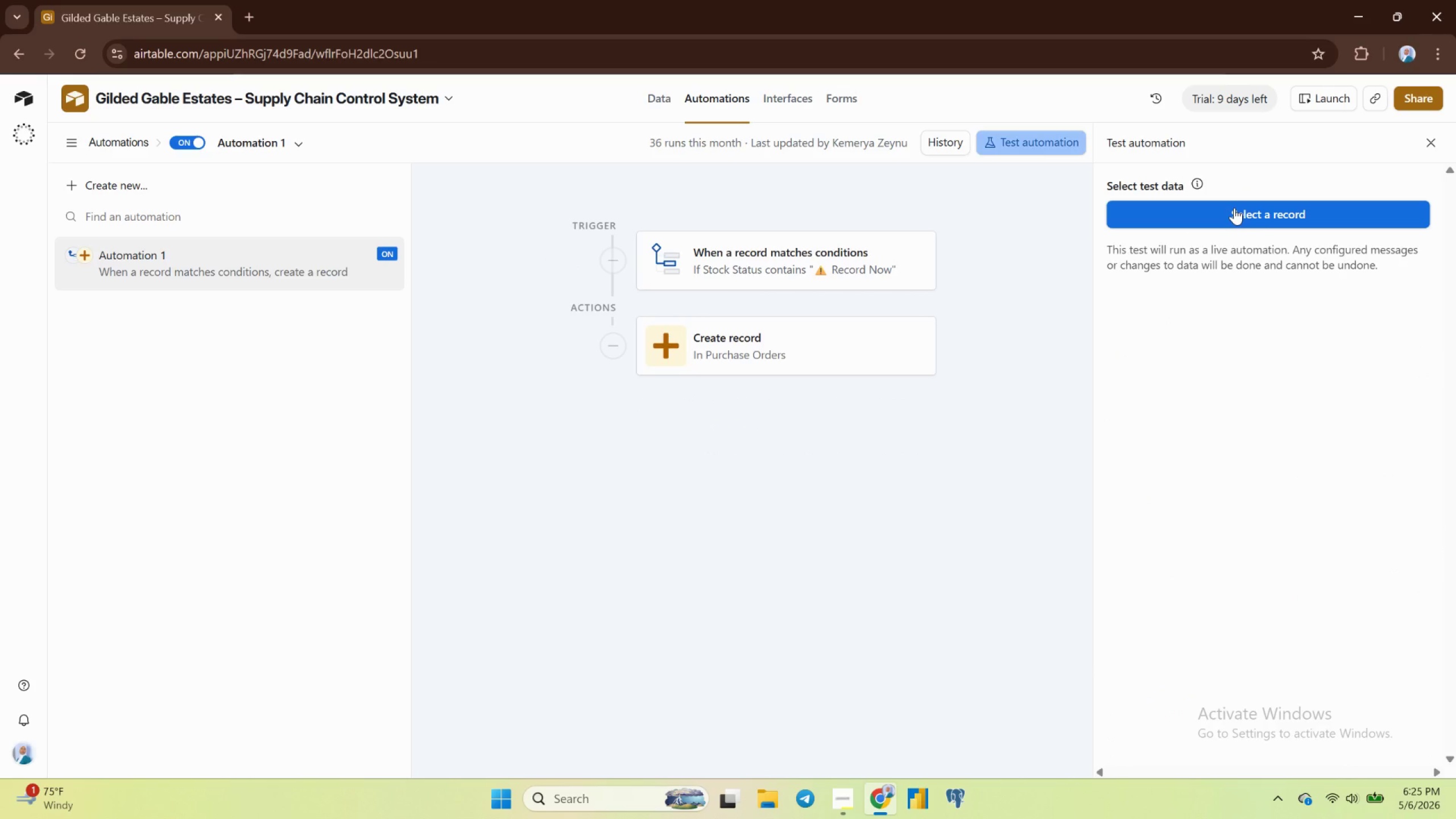 
left_click([1234, 212])
 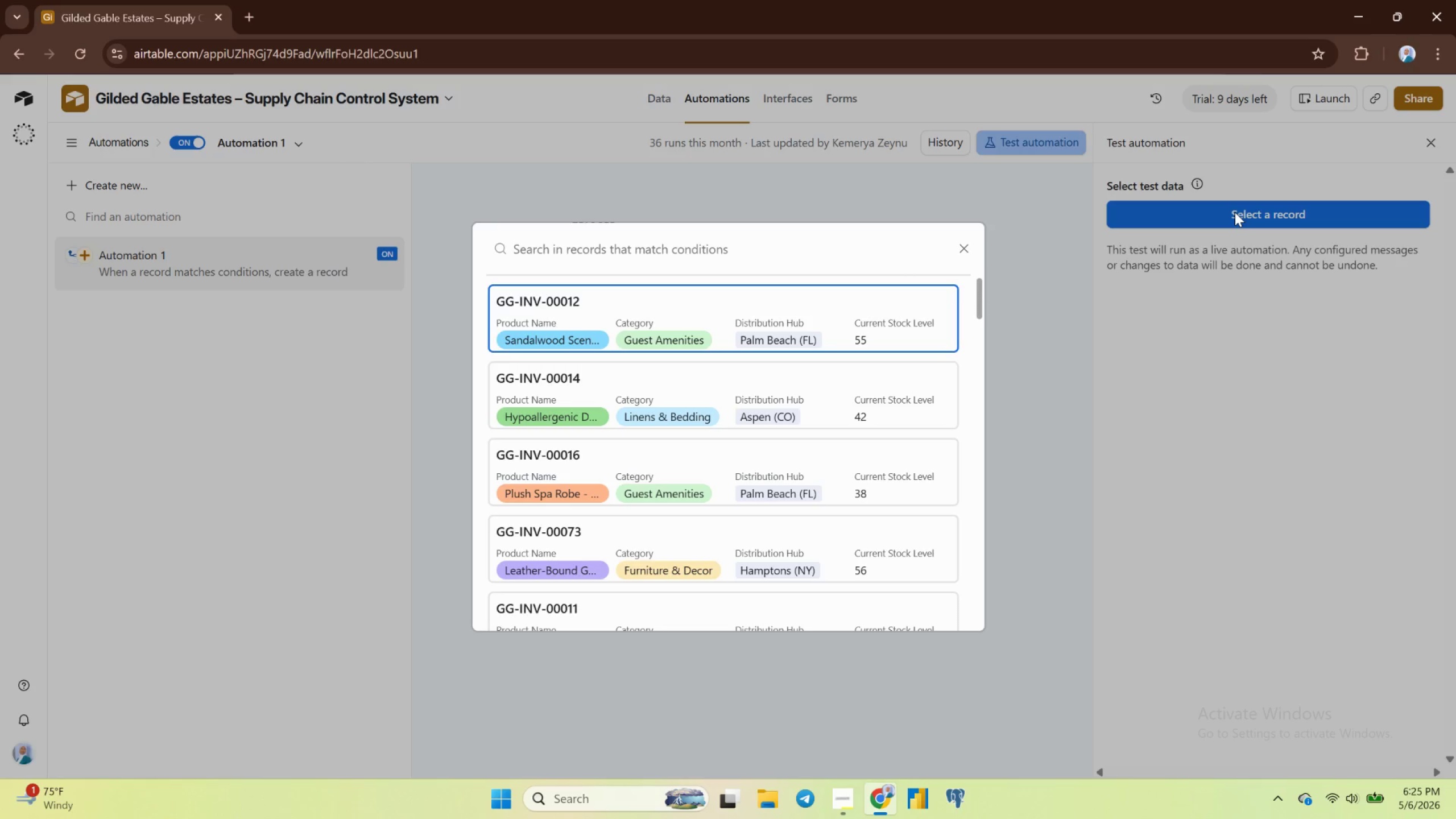 
left_click([1235, 212])
 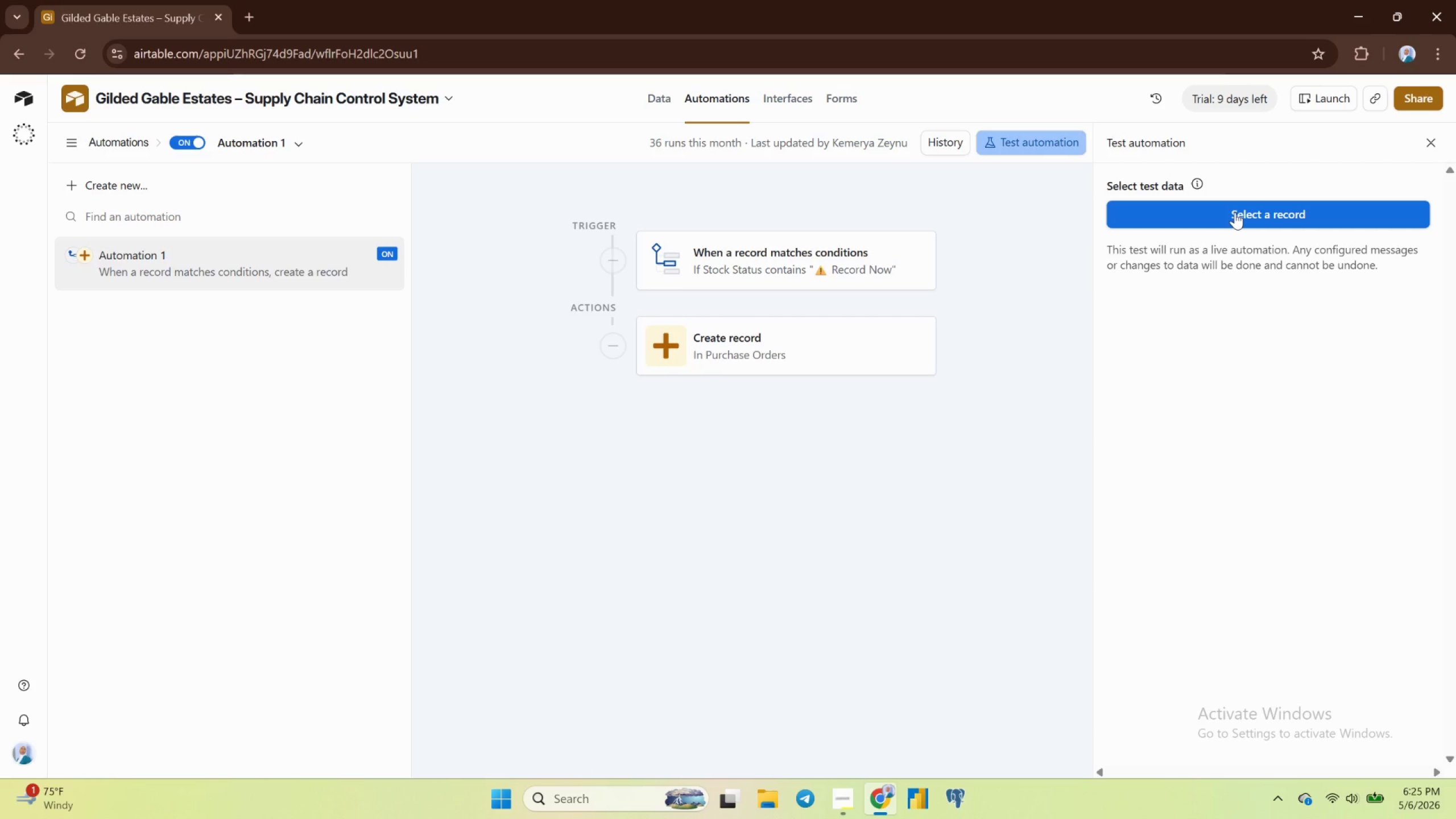 
left_click([1235, 212])
 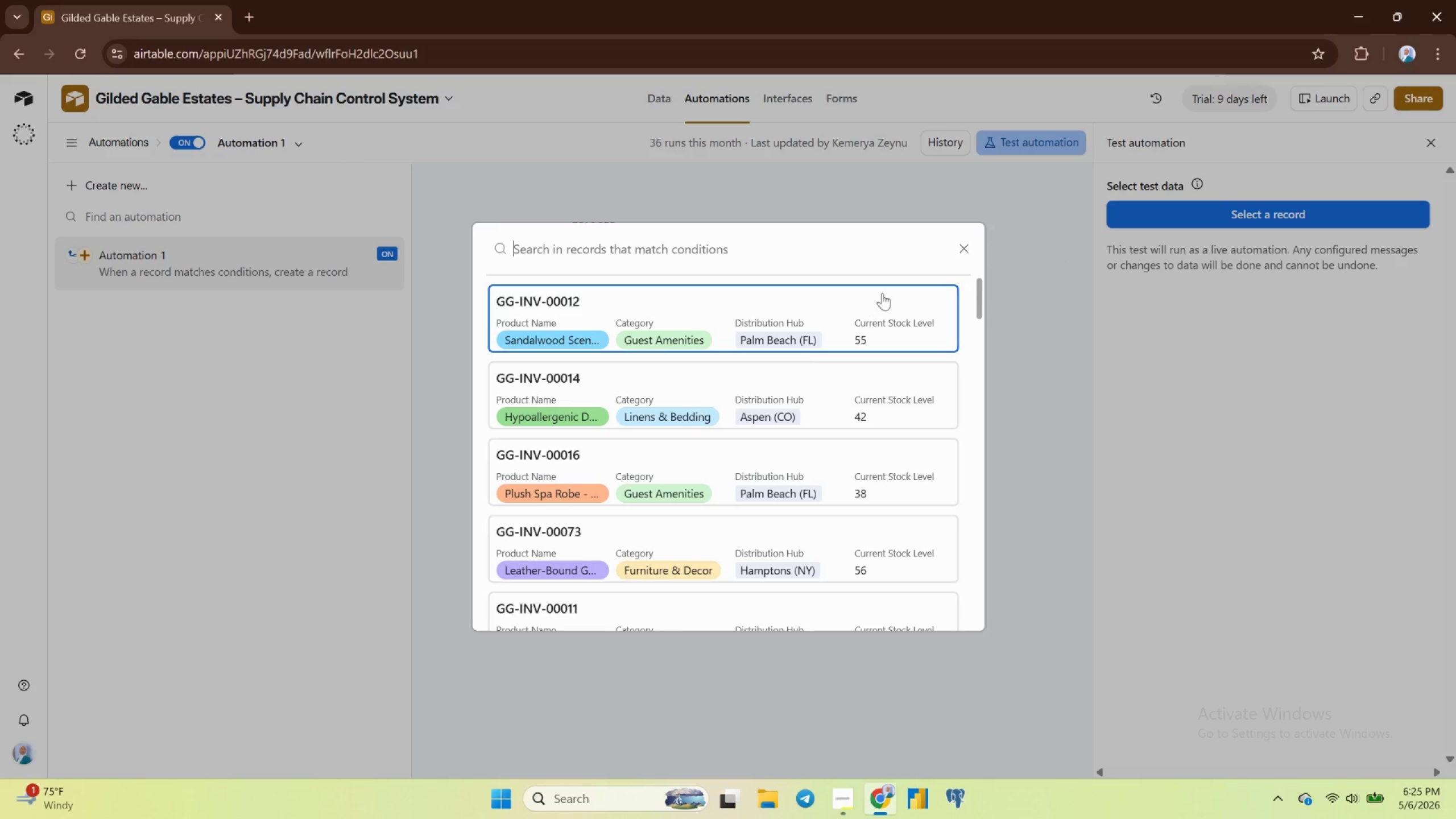 
scroll: coordinate [752, 431], scroll_direction: down, amount: 4.0
 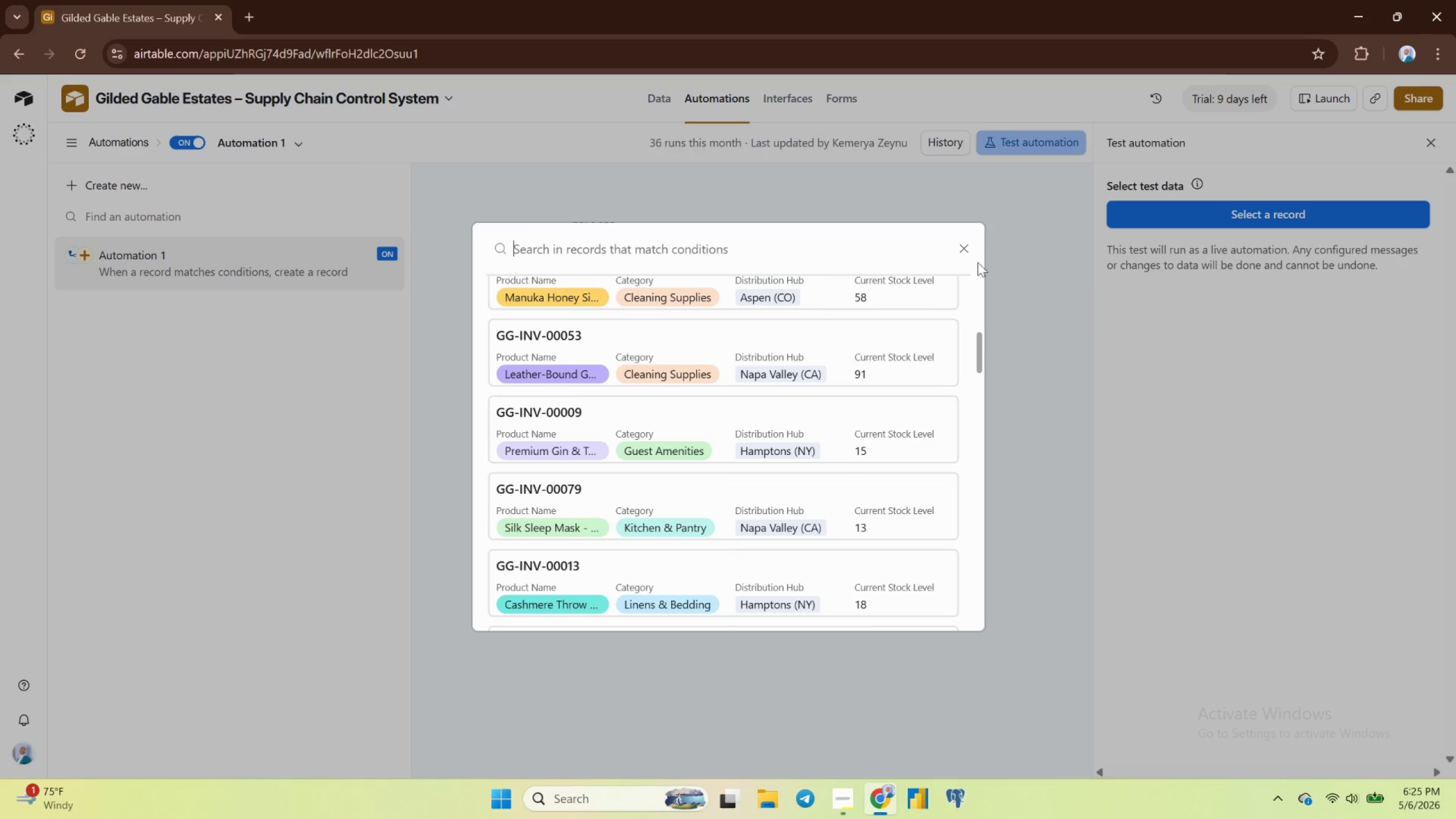 
left_click([967, 248])
 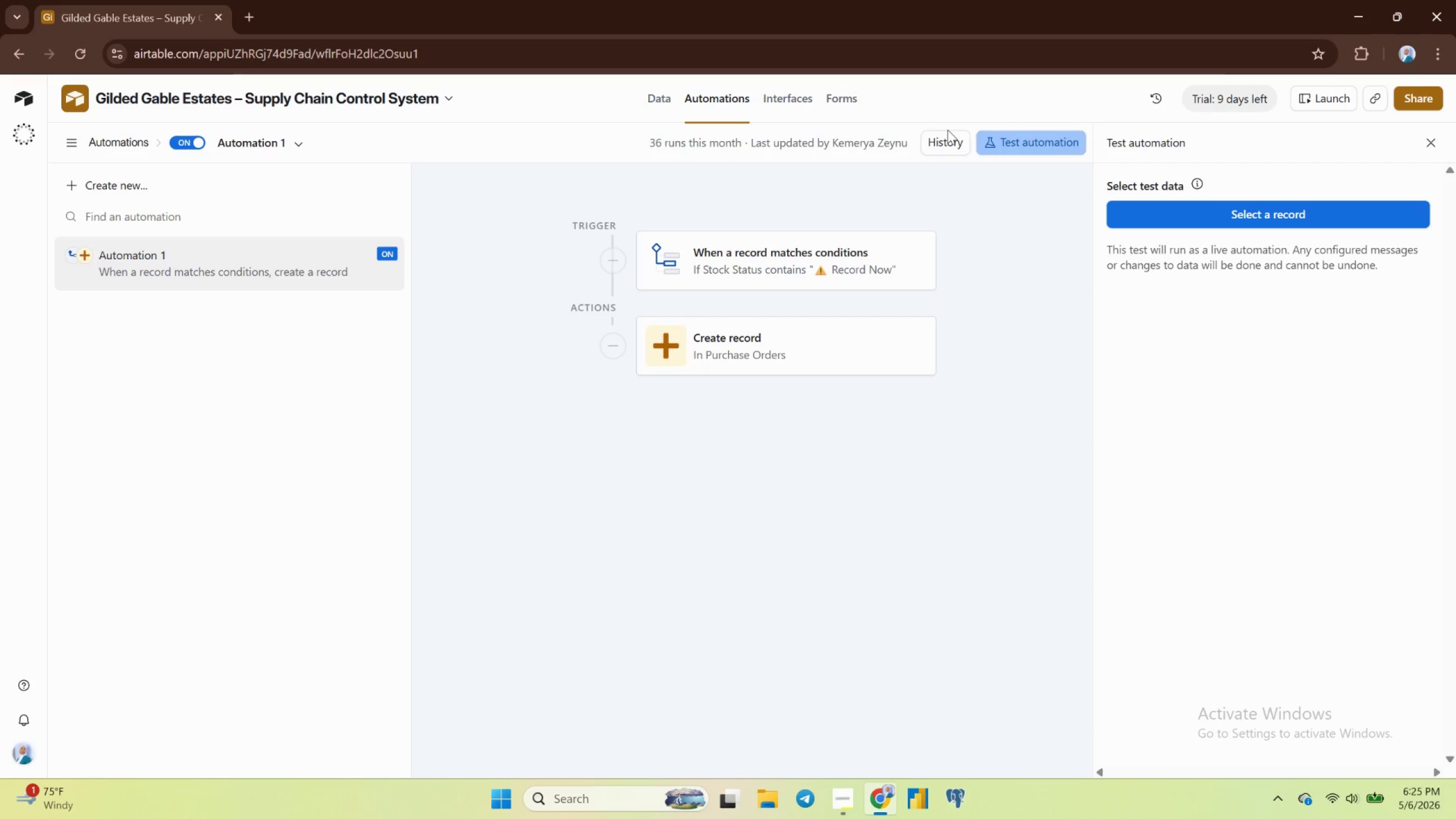 
left_click([945, 141])
 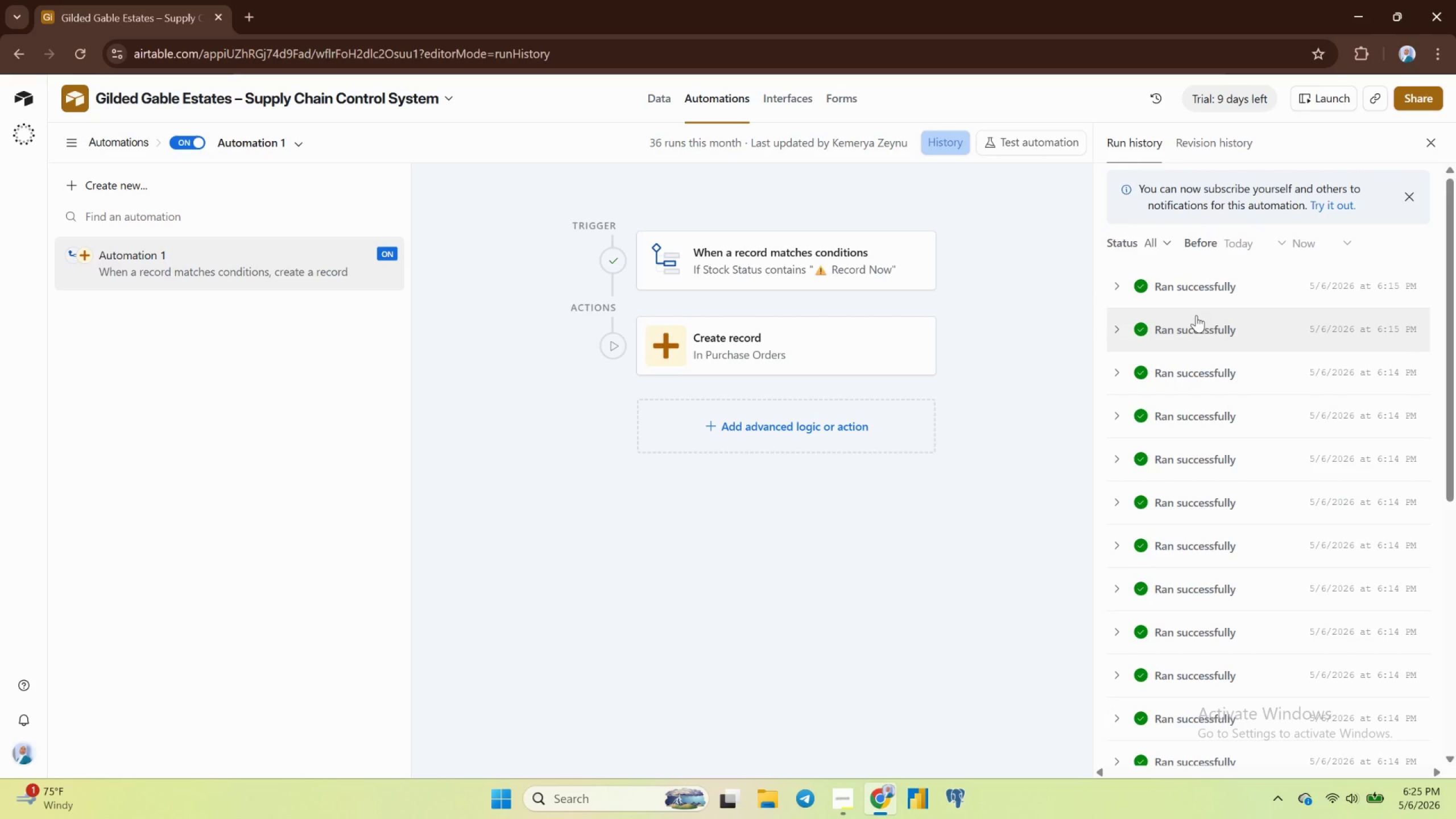 
scroll: coordinate [1228, 408], scroll_direction: down, amount: 5.0
 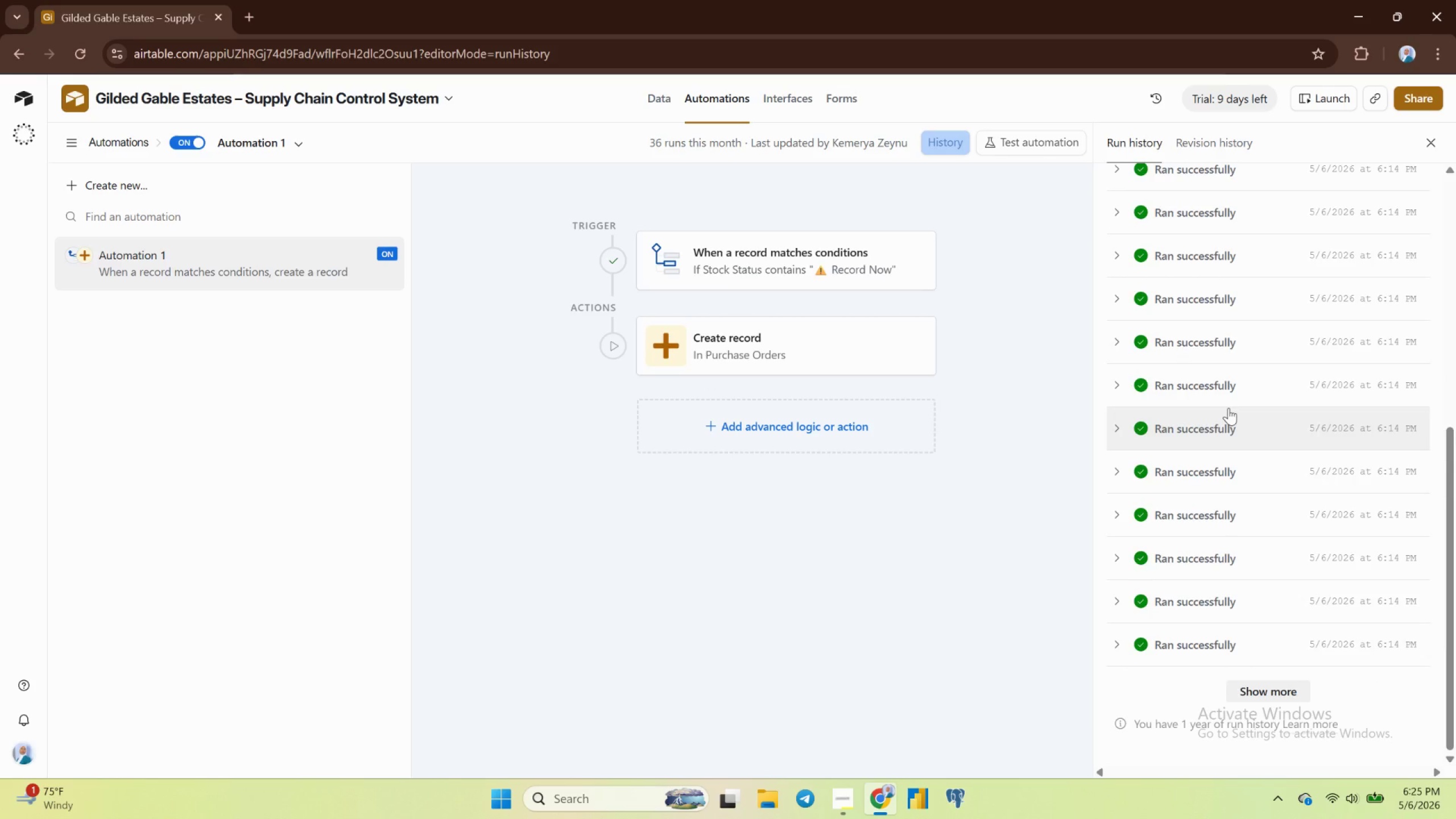 
scroll: coordinate [1228, 407], scroll_direction: up, amount: 7.0
 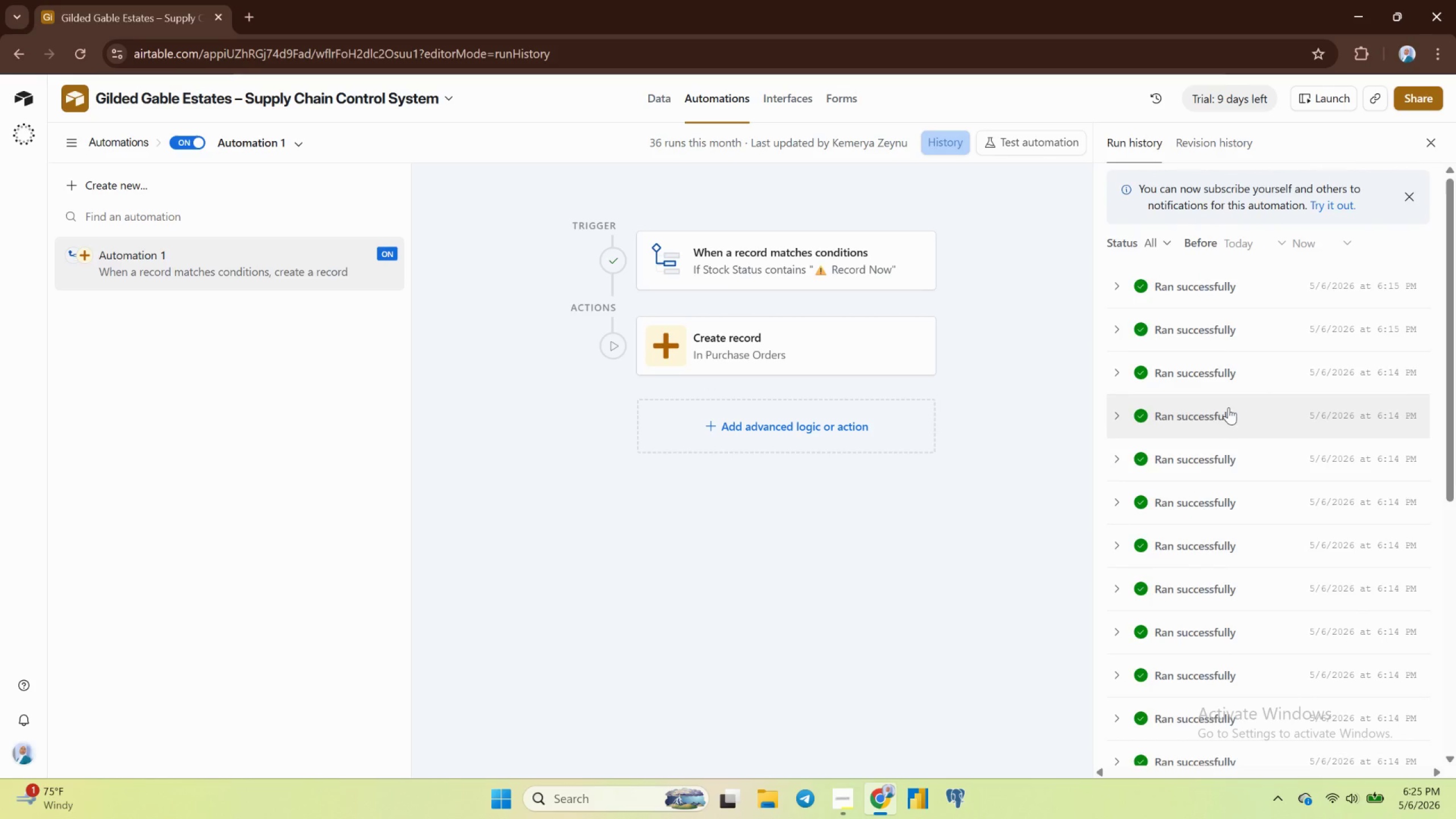 
scroll: coordinate [1273, 649], scroll_direction: down, amount: 9.0
 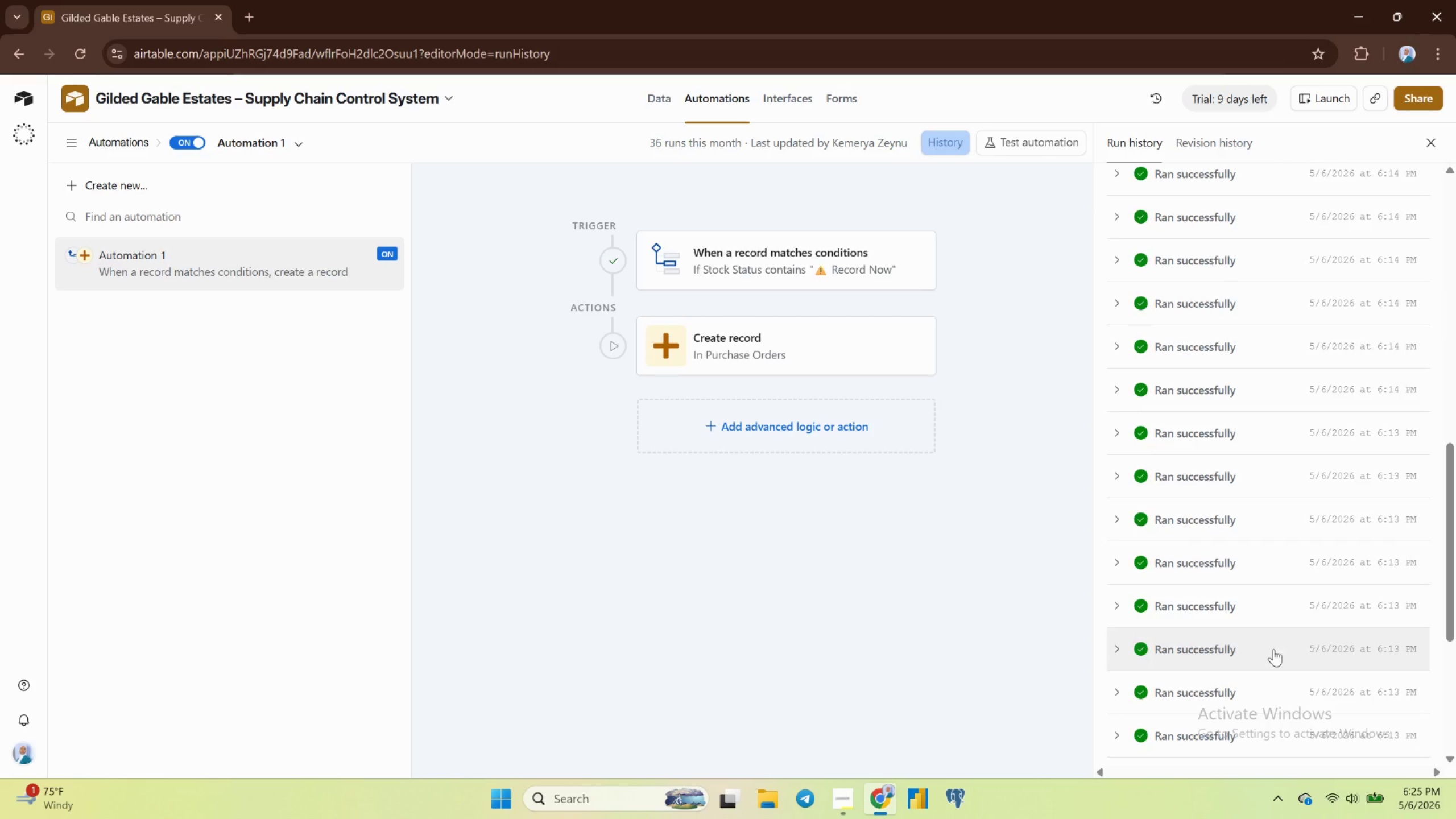 
scroll: coordinate [1273, 644], scroll_direction: up, amount: 14.0
 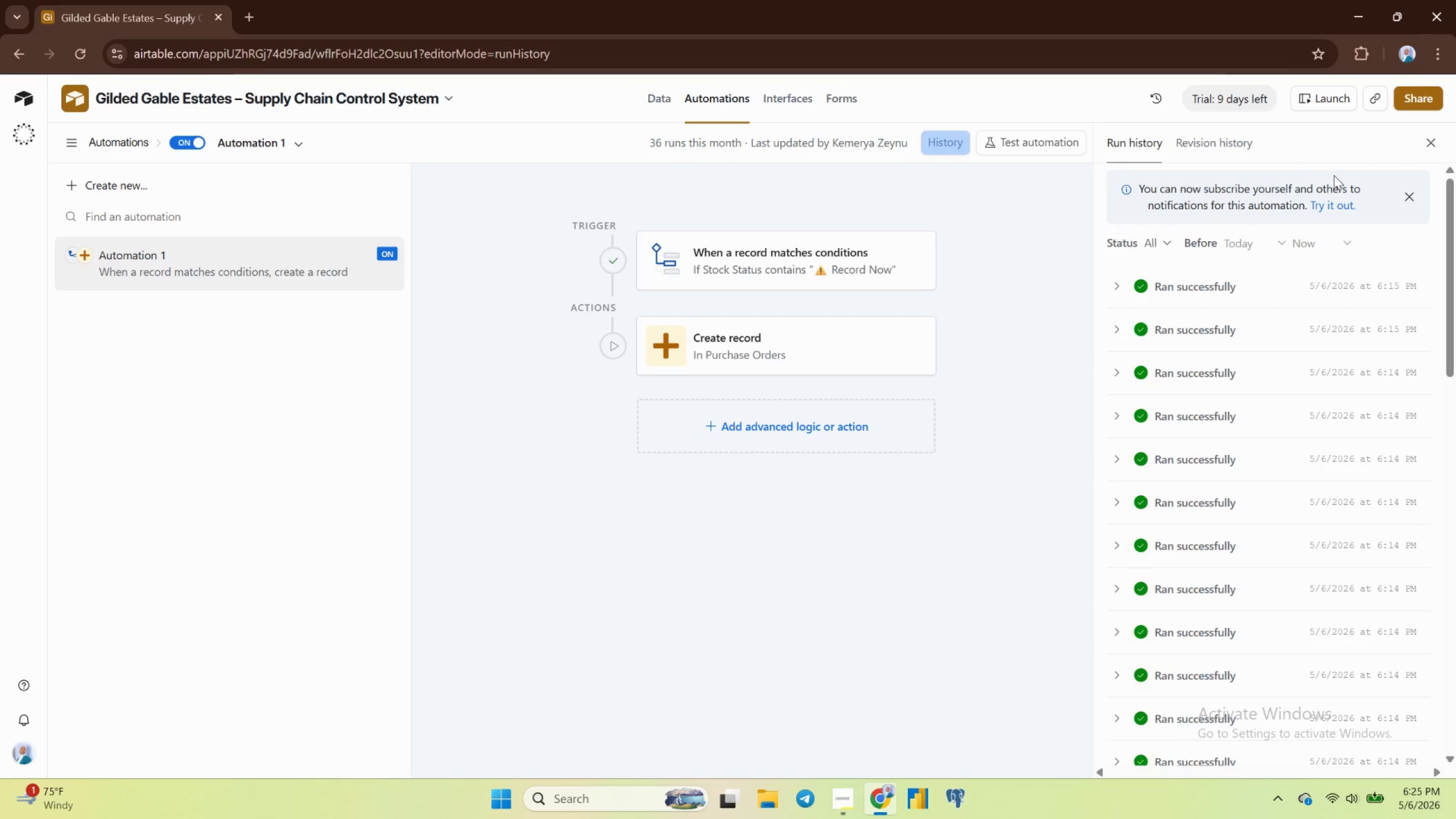 
wait(8.05)
 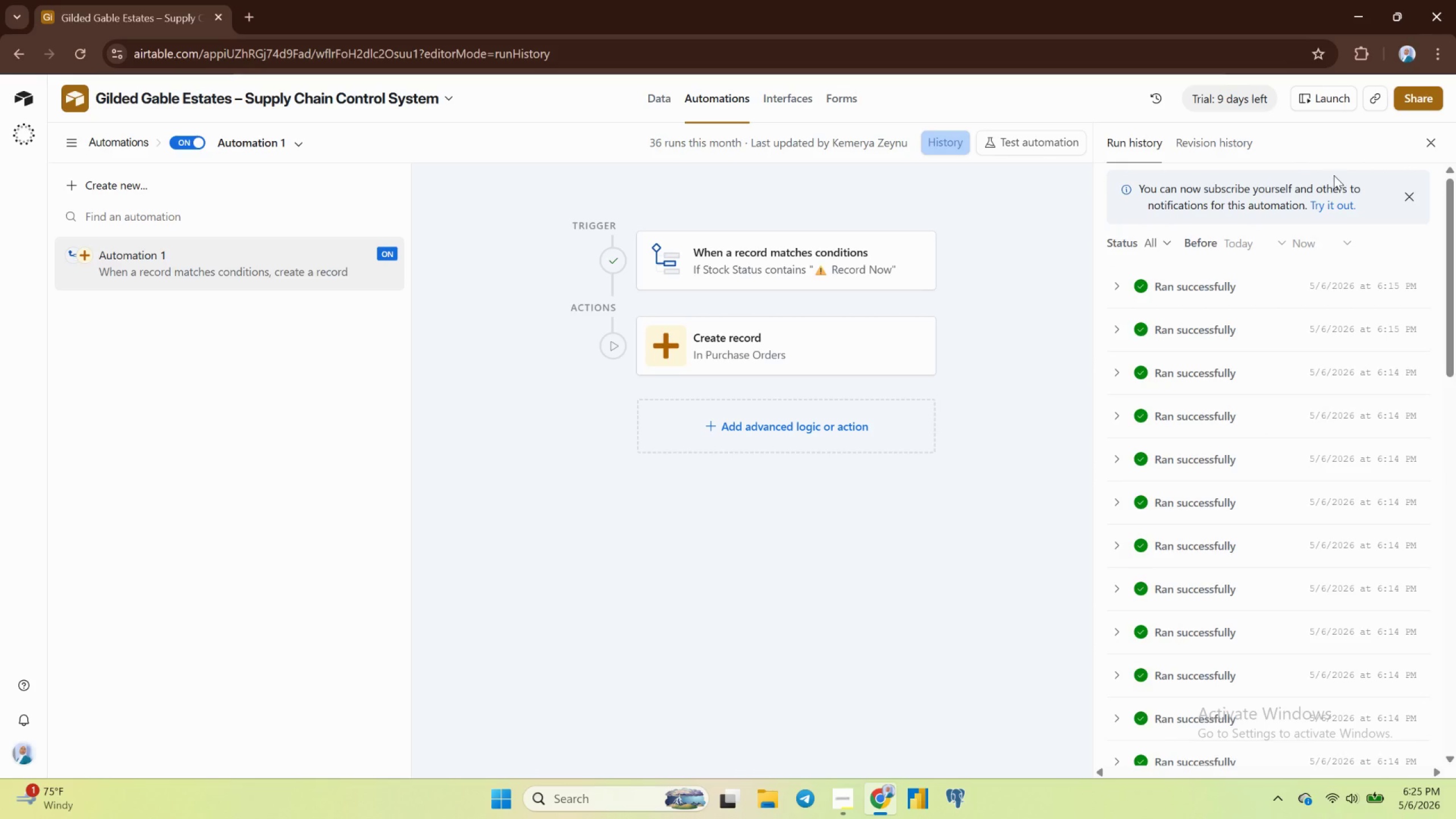 
left_click([1310, 247])
 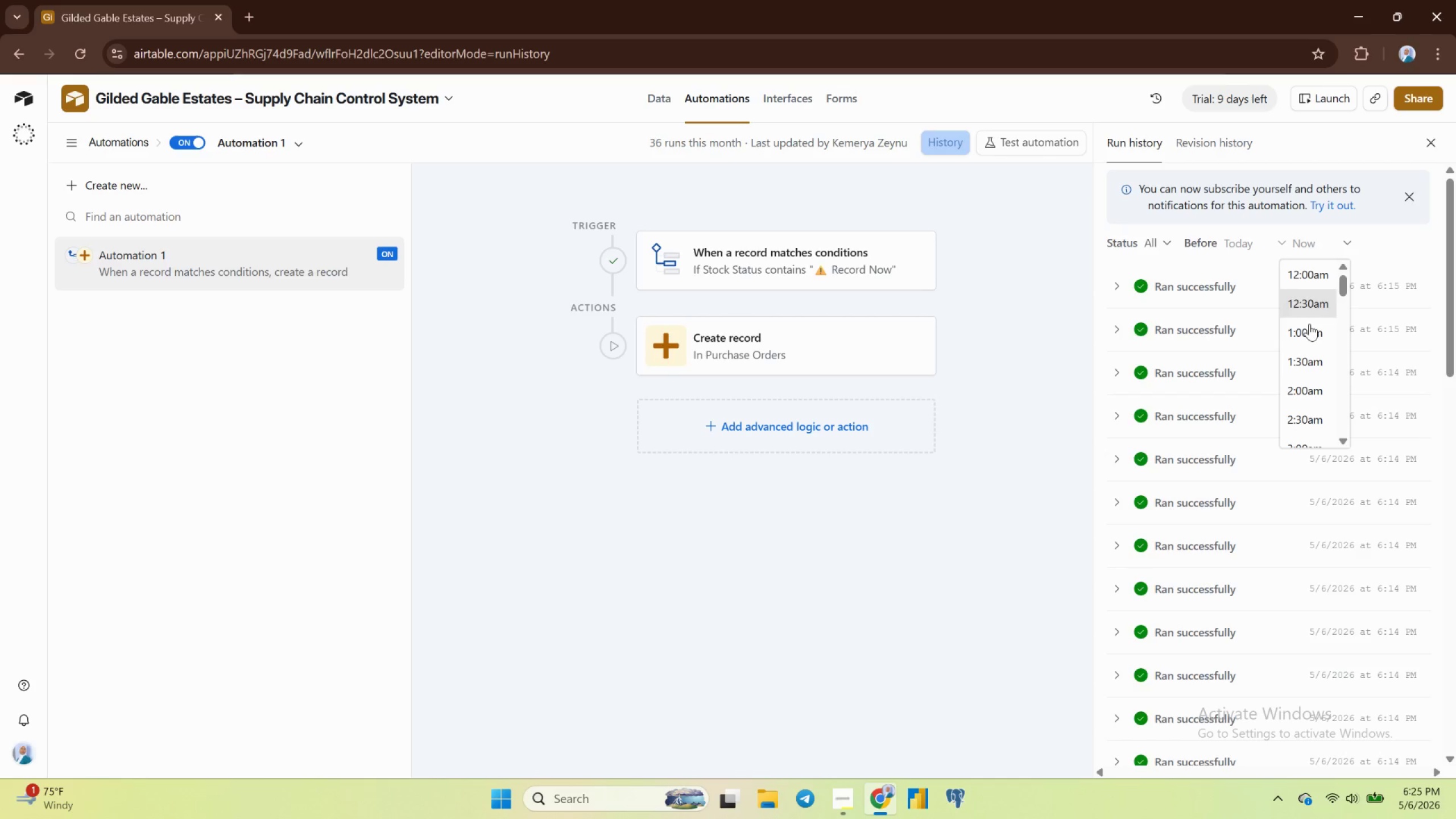 
scroll: coordinate [1302, 371], scroll_direction: up, amount: 3.0
 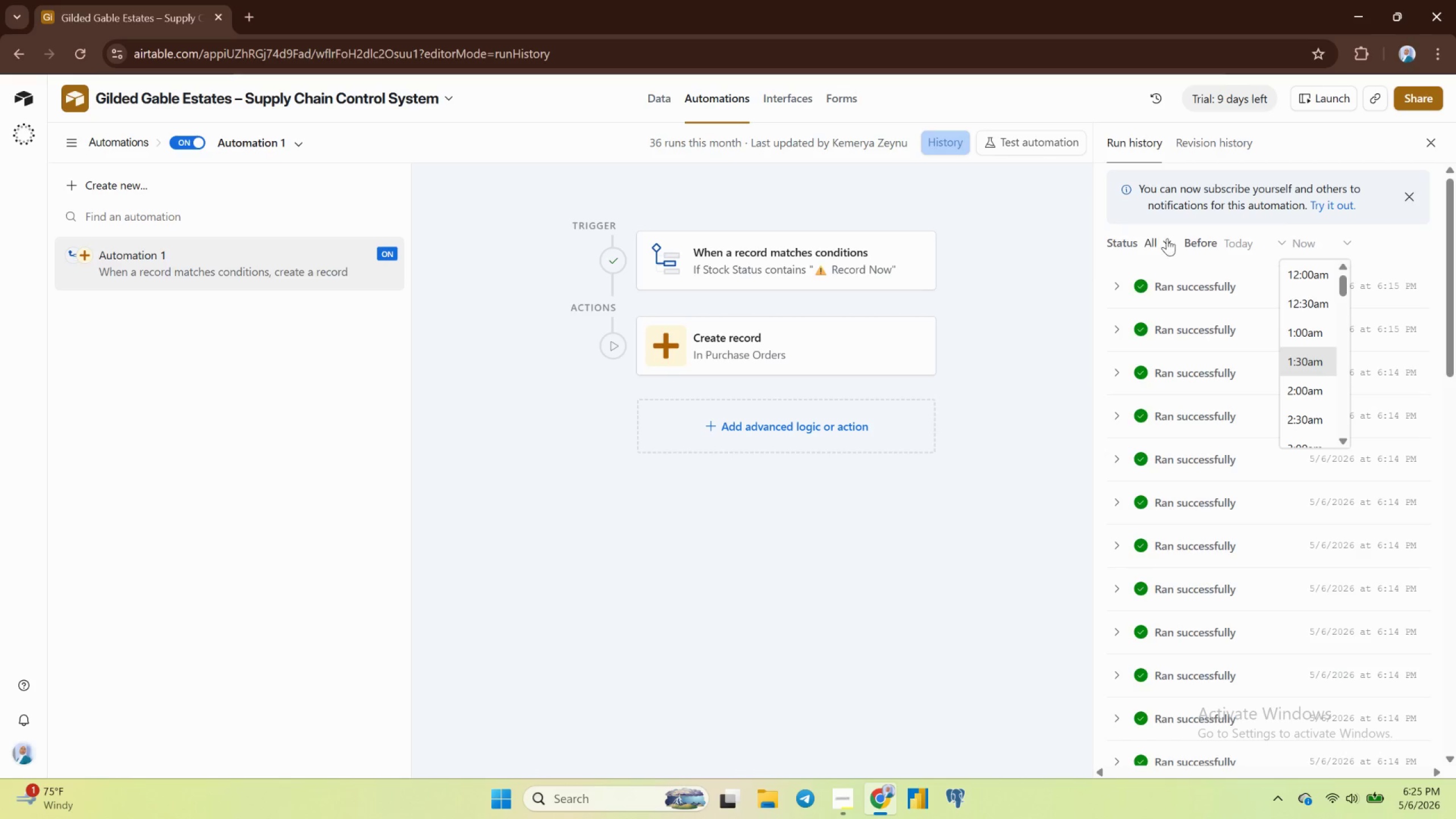 
left_click([1233, 238])
 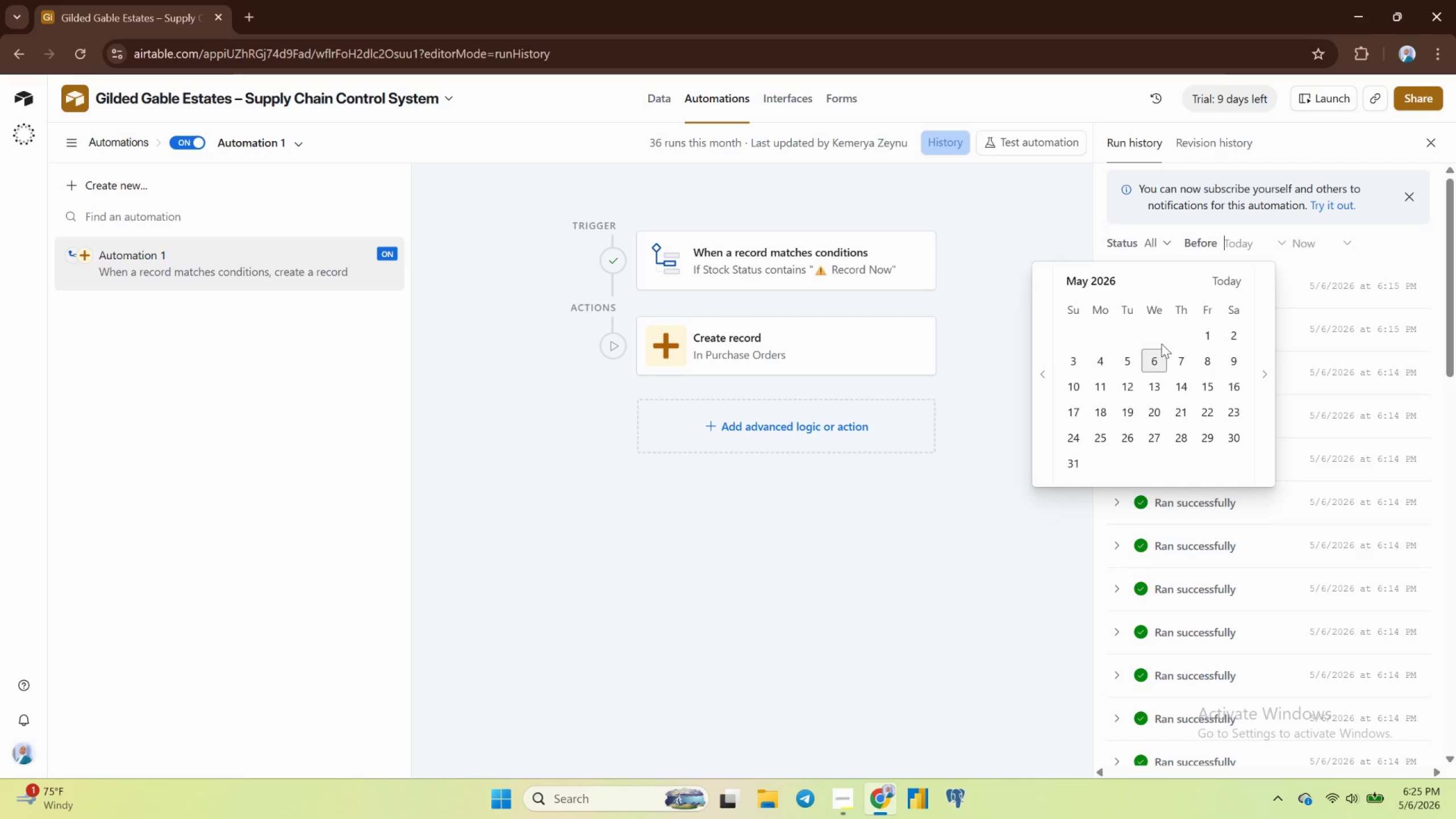 
left_click([1160, 367])
 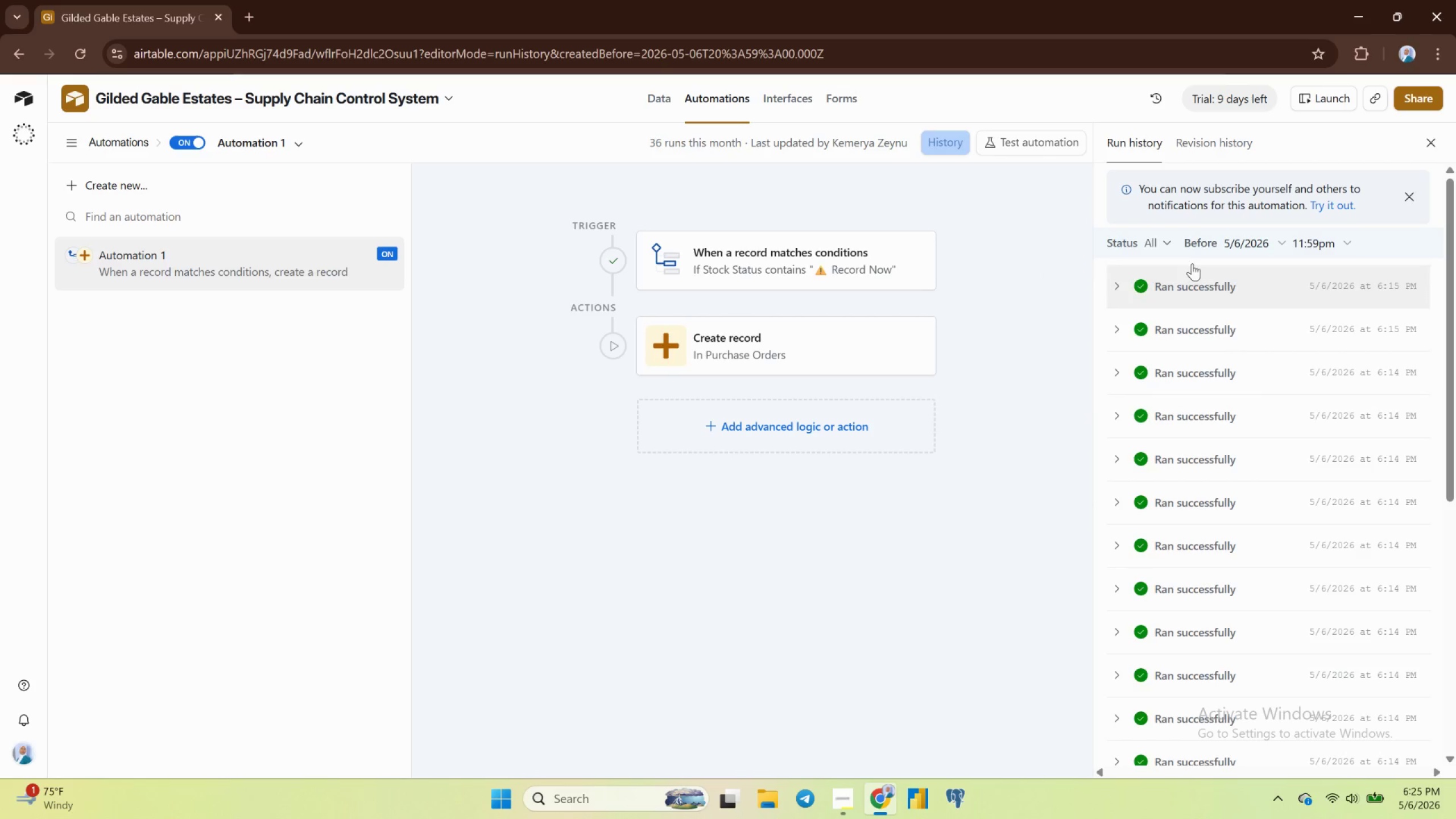 
left_click([1193, 250])
 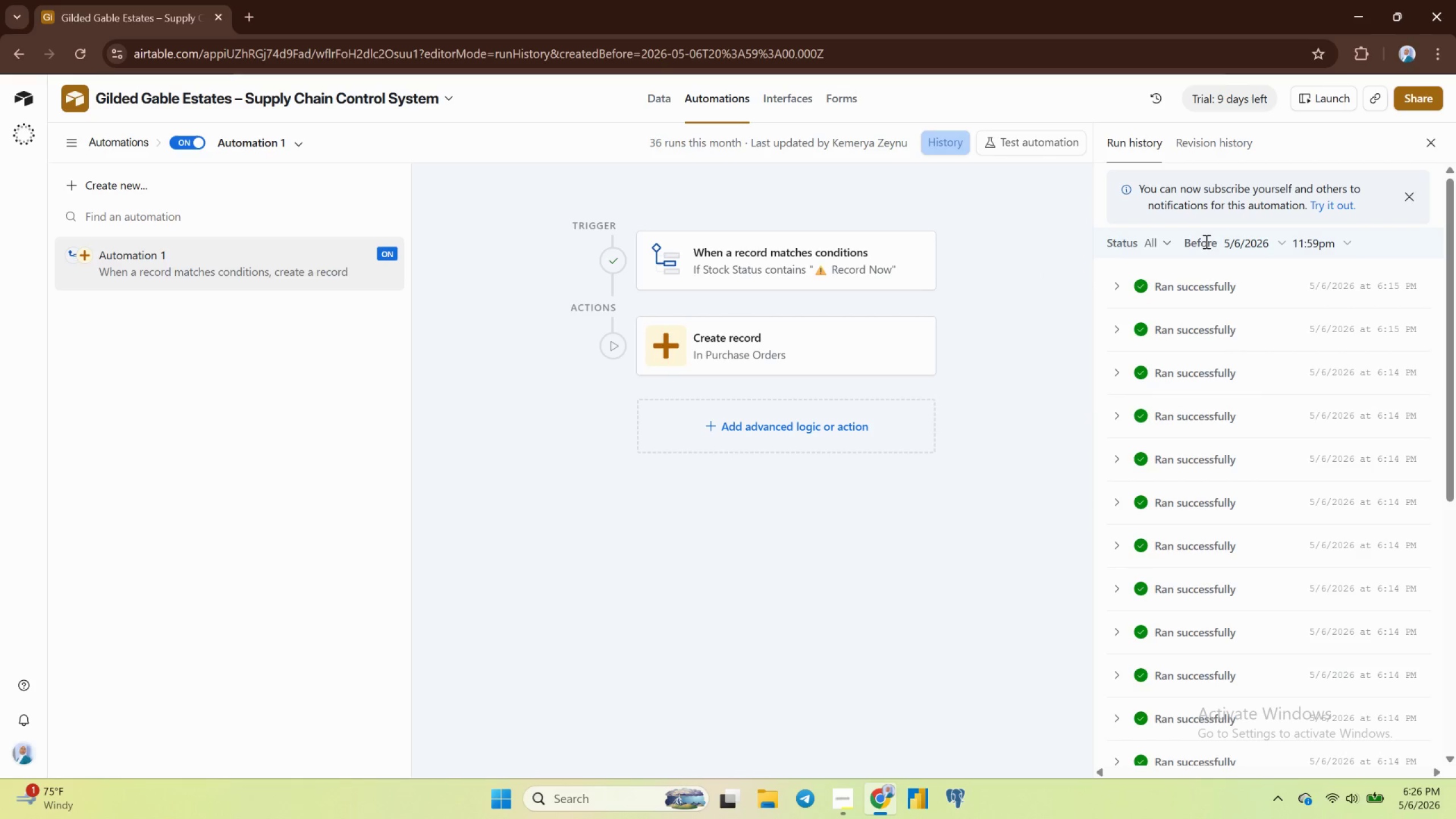 
left_click([1206, 241])
 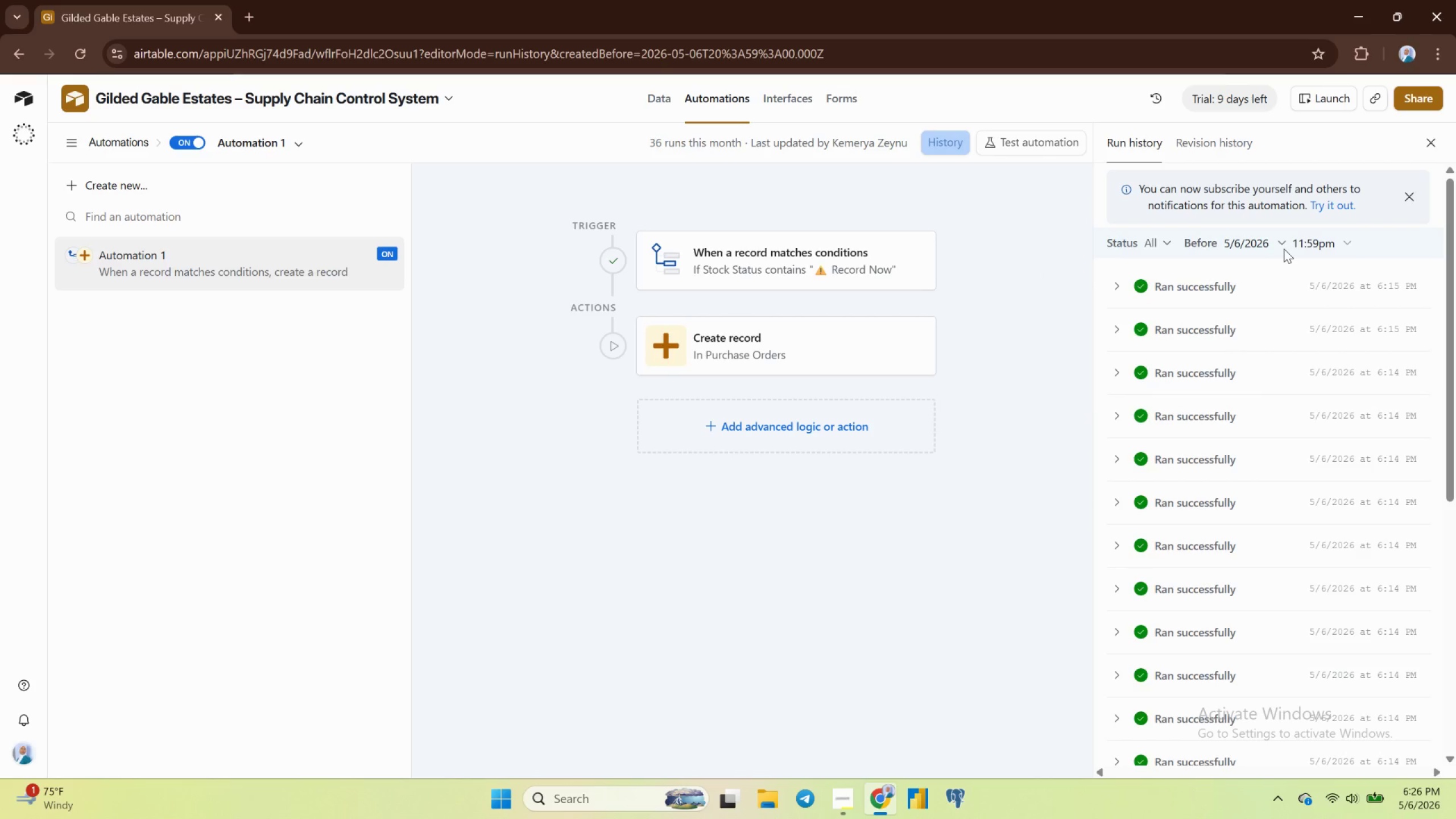 
left_click([1283, 246])
 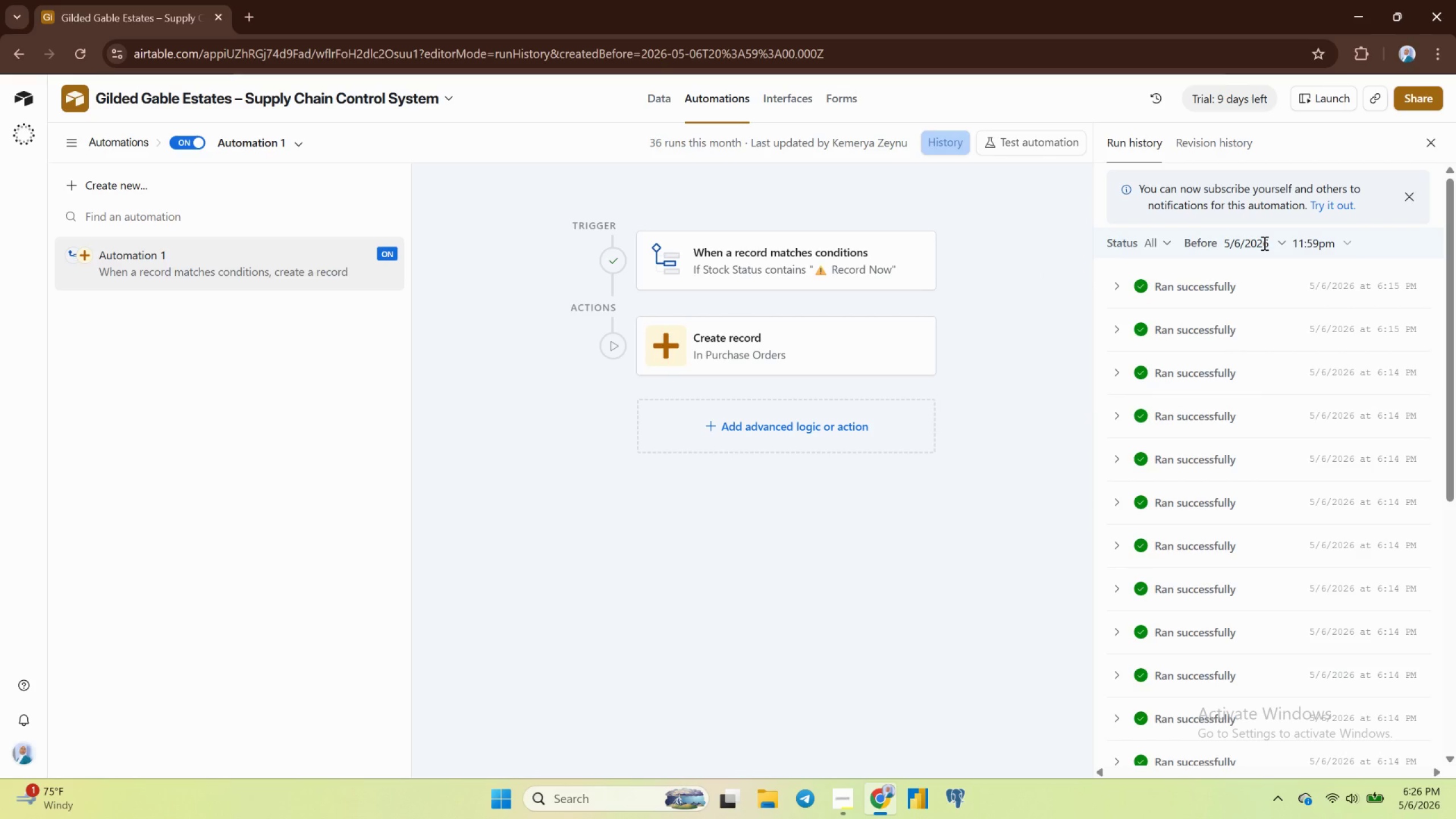 
left_click([1265, 243])
 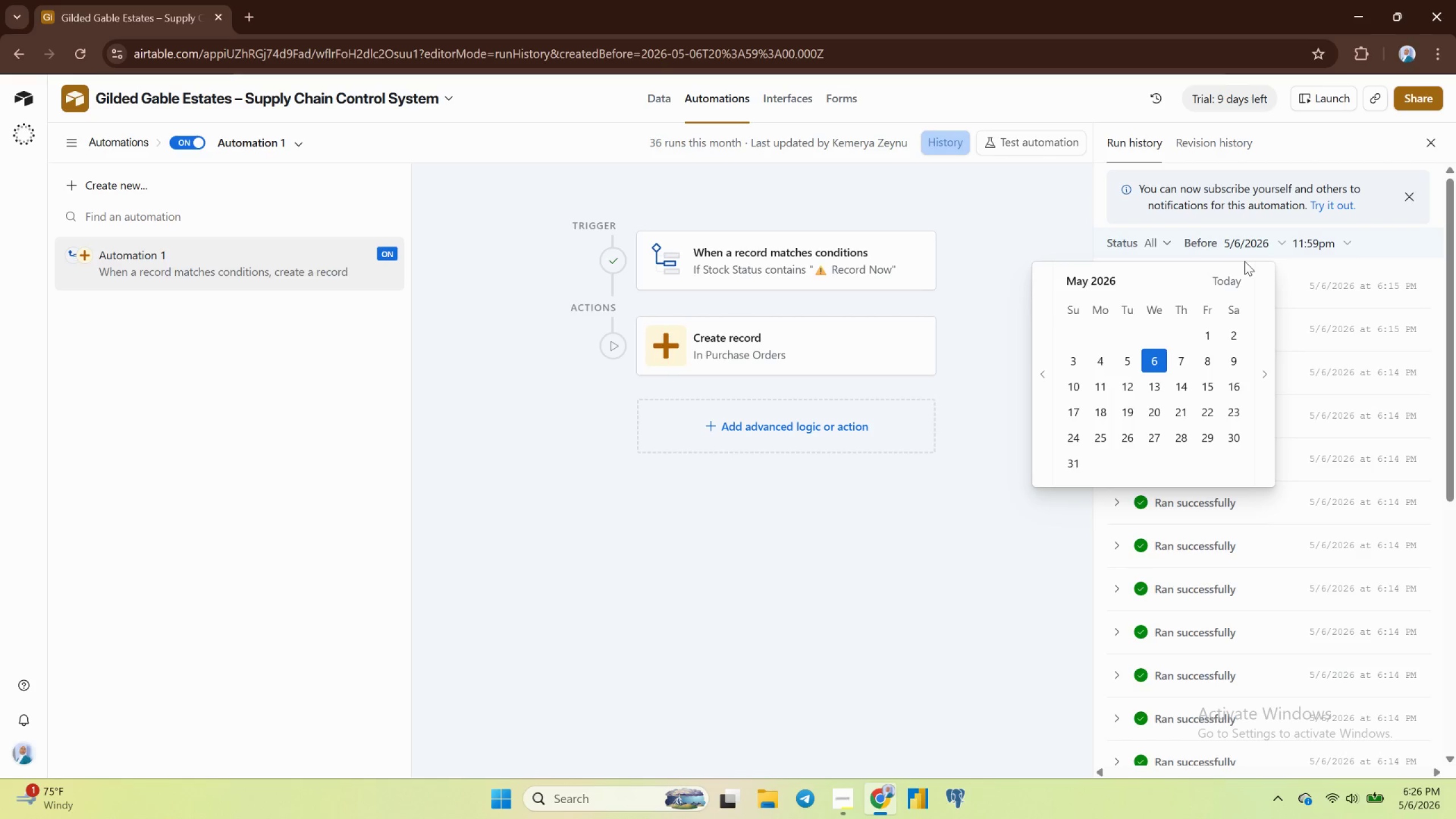 
mouse_move([1224, 276])
 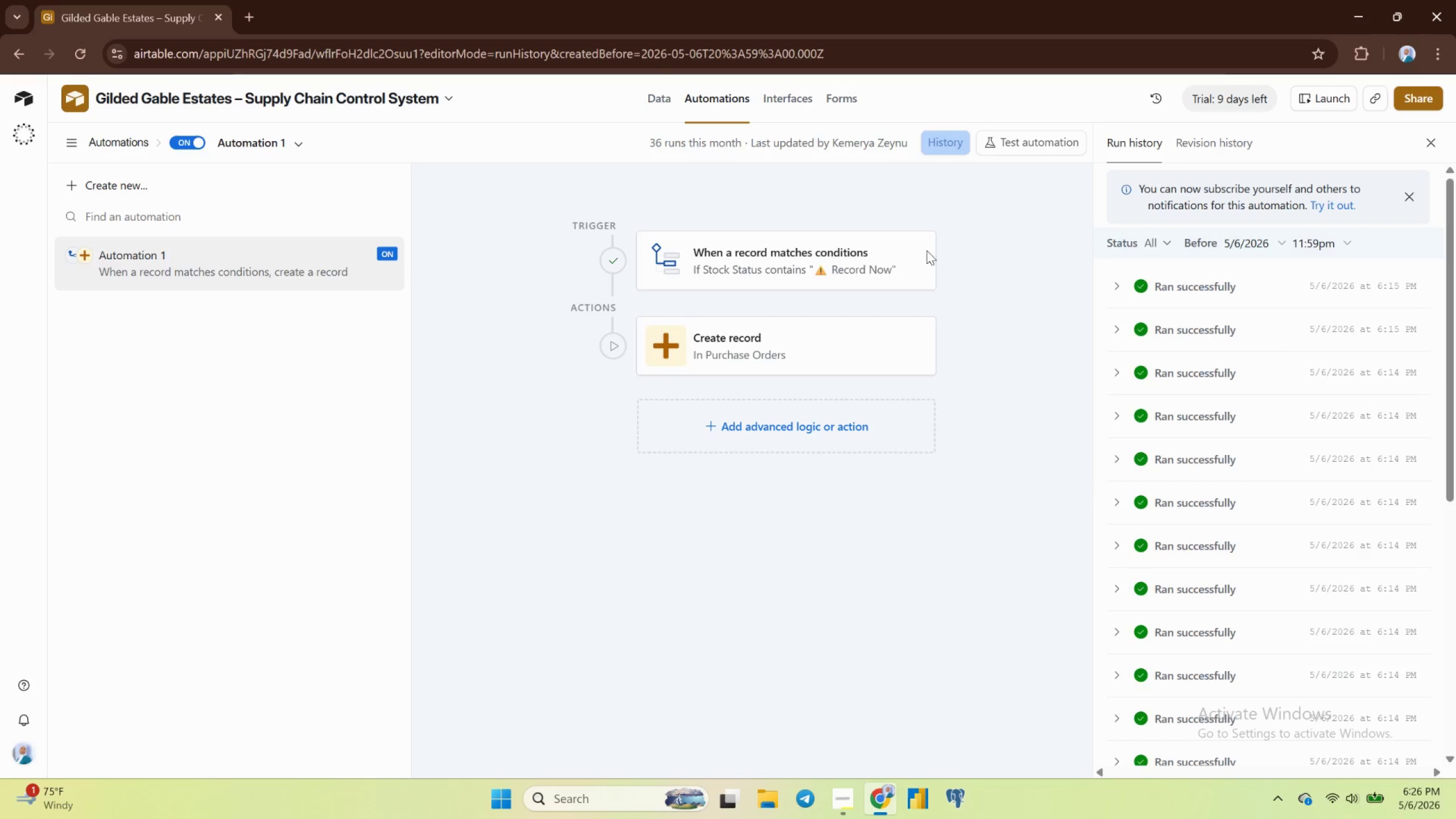 
left_click([845, 248])
 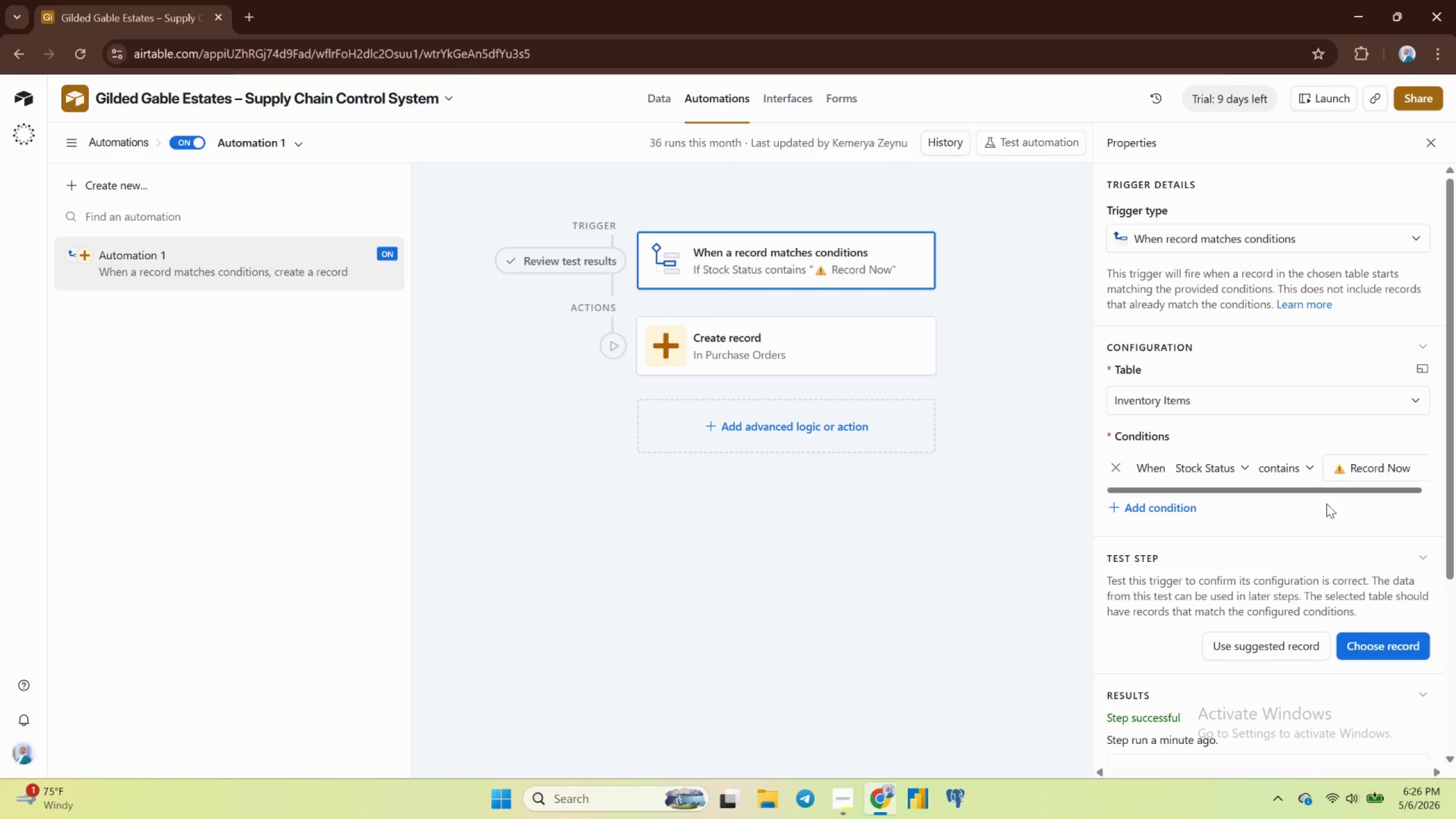 
scroll: coordinate [1302, 508], scroll_direction: down, amount: 4.0
 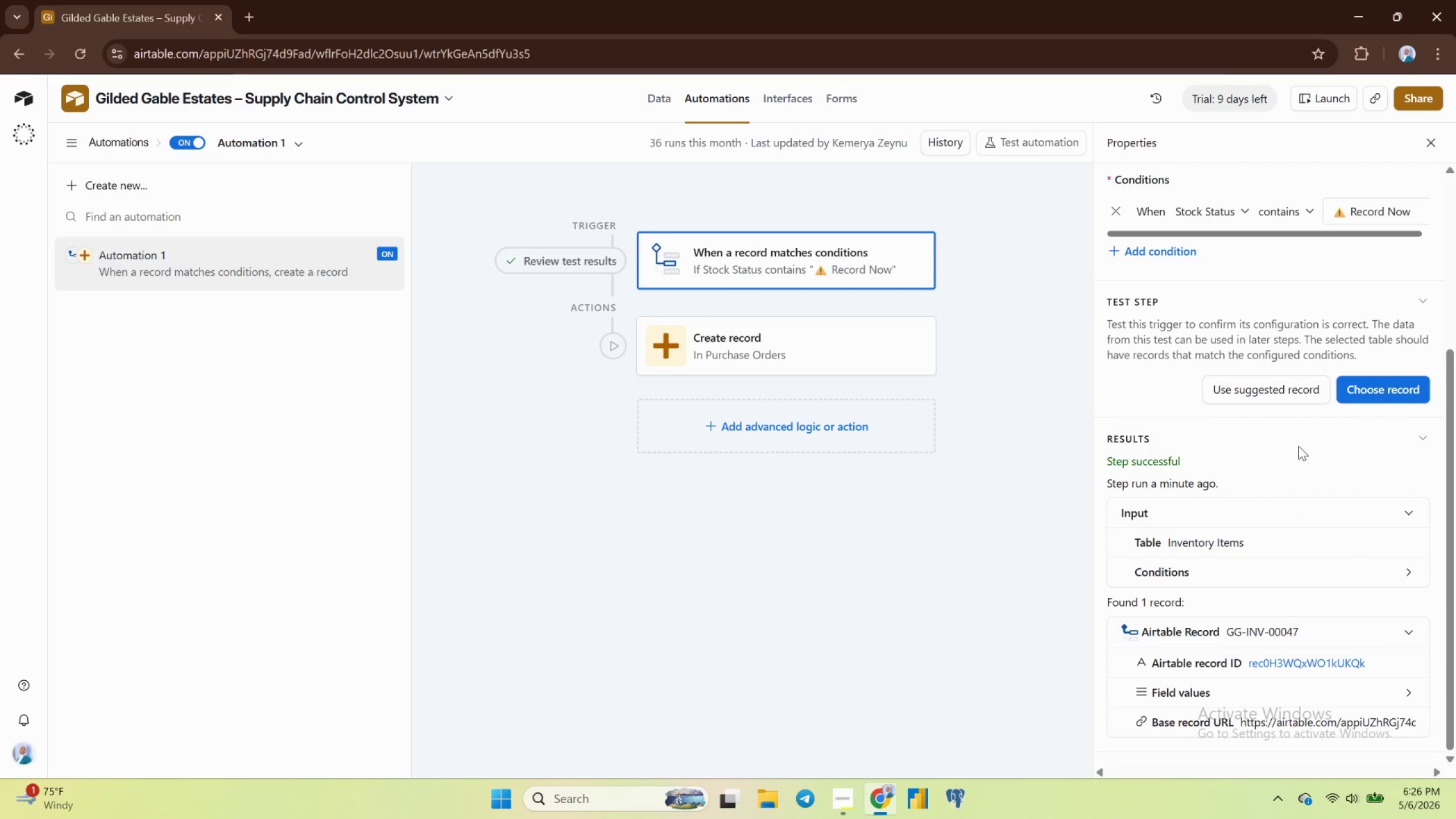 
scroll: coordinate [1296, 439], scroll_direction: none, amount: 0.0
 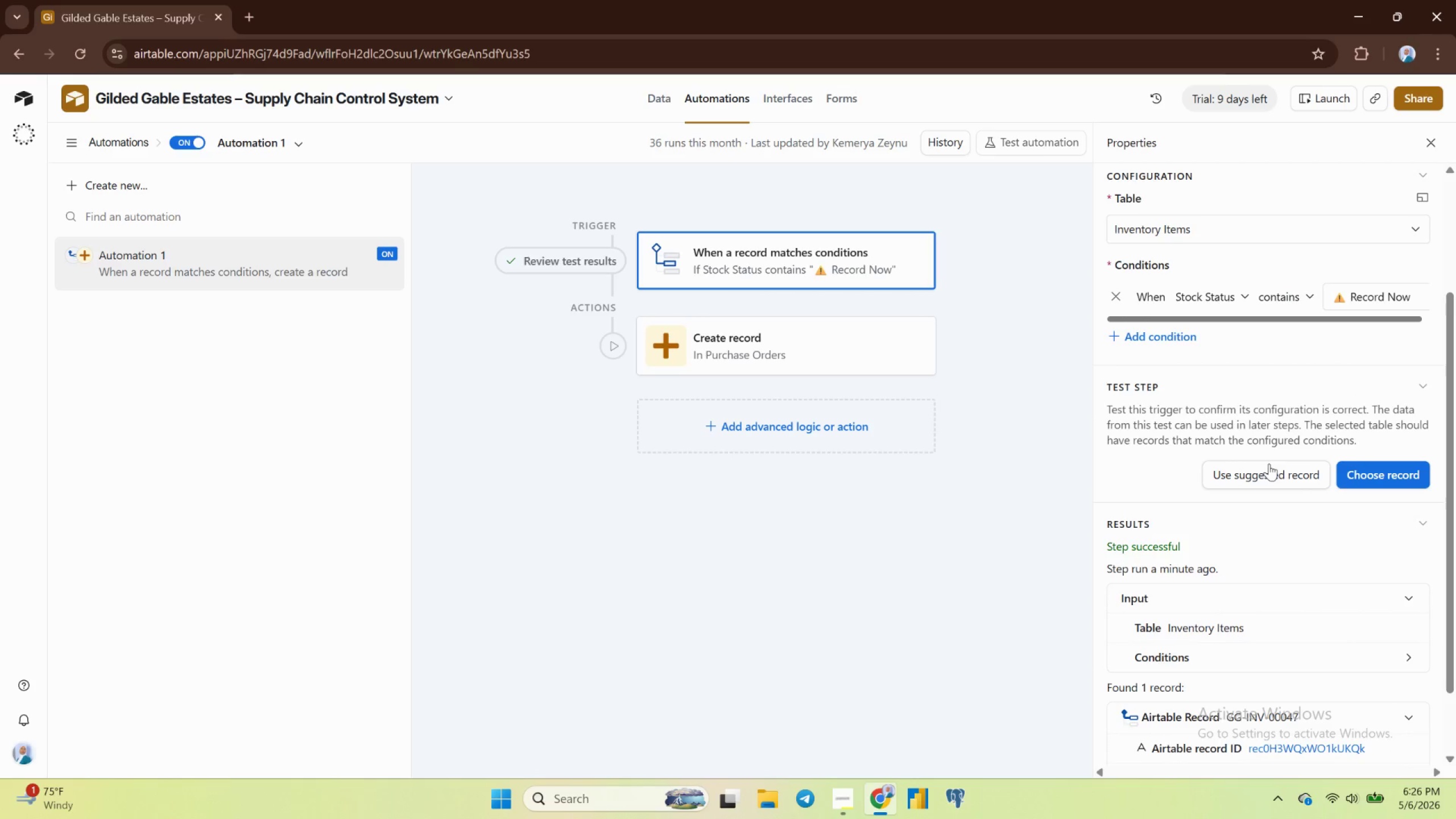 
left_click([1269, 464])
 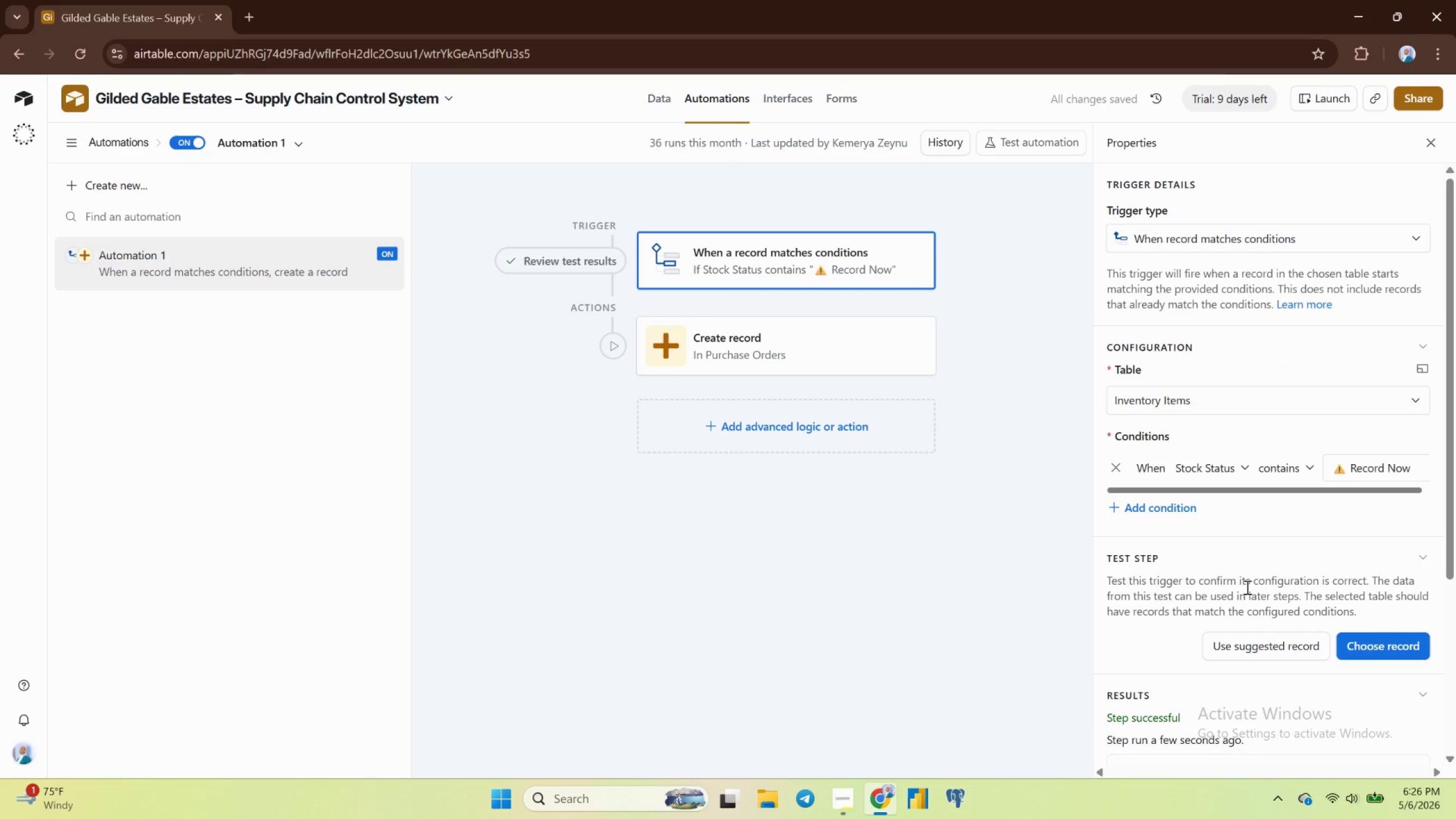 
scroll: coordinate [1213, 568], scroll_direction: down, amount: 1.0
 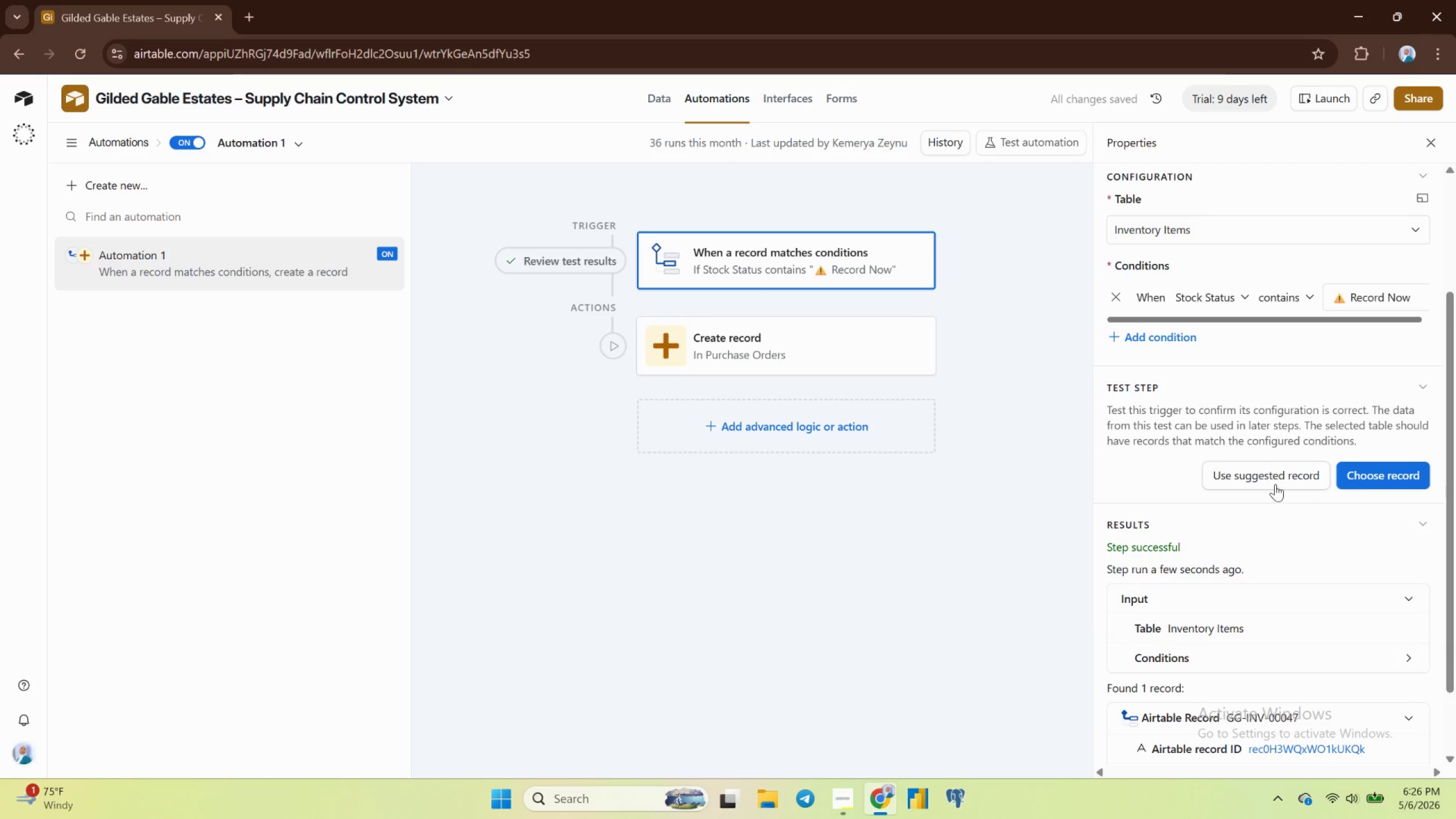 
left_click([1279, 480])
 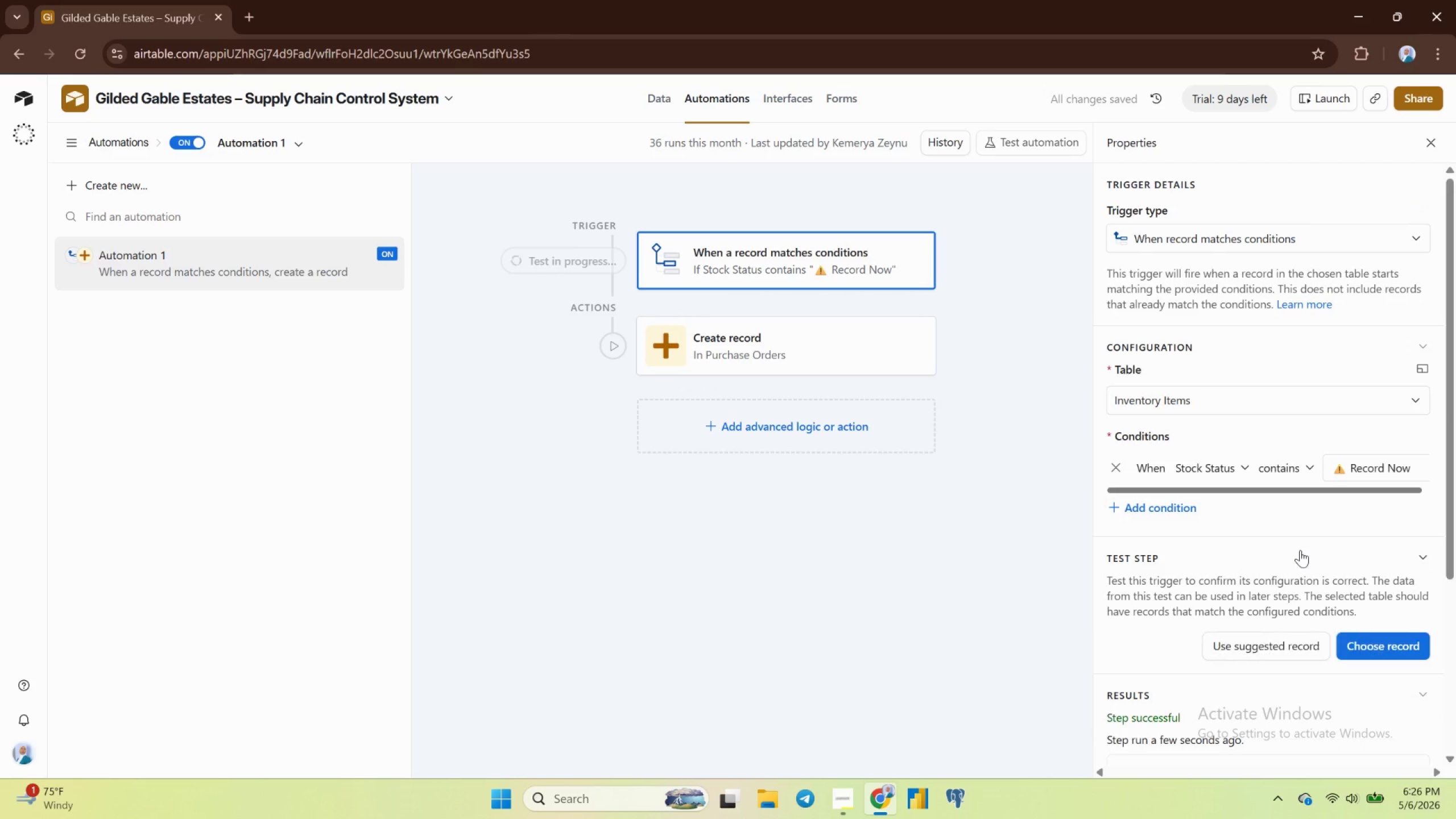 
scroll: coordinate [1272, 734], scroll_direction: down, amount: 9.0
 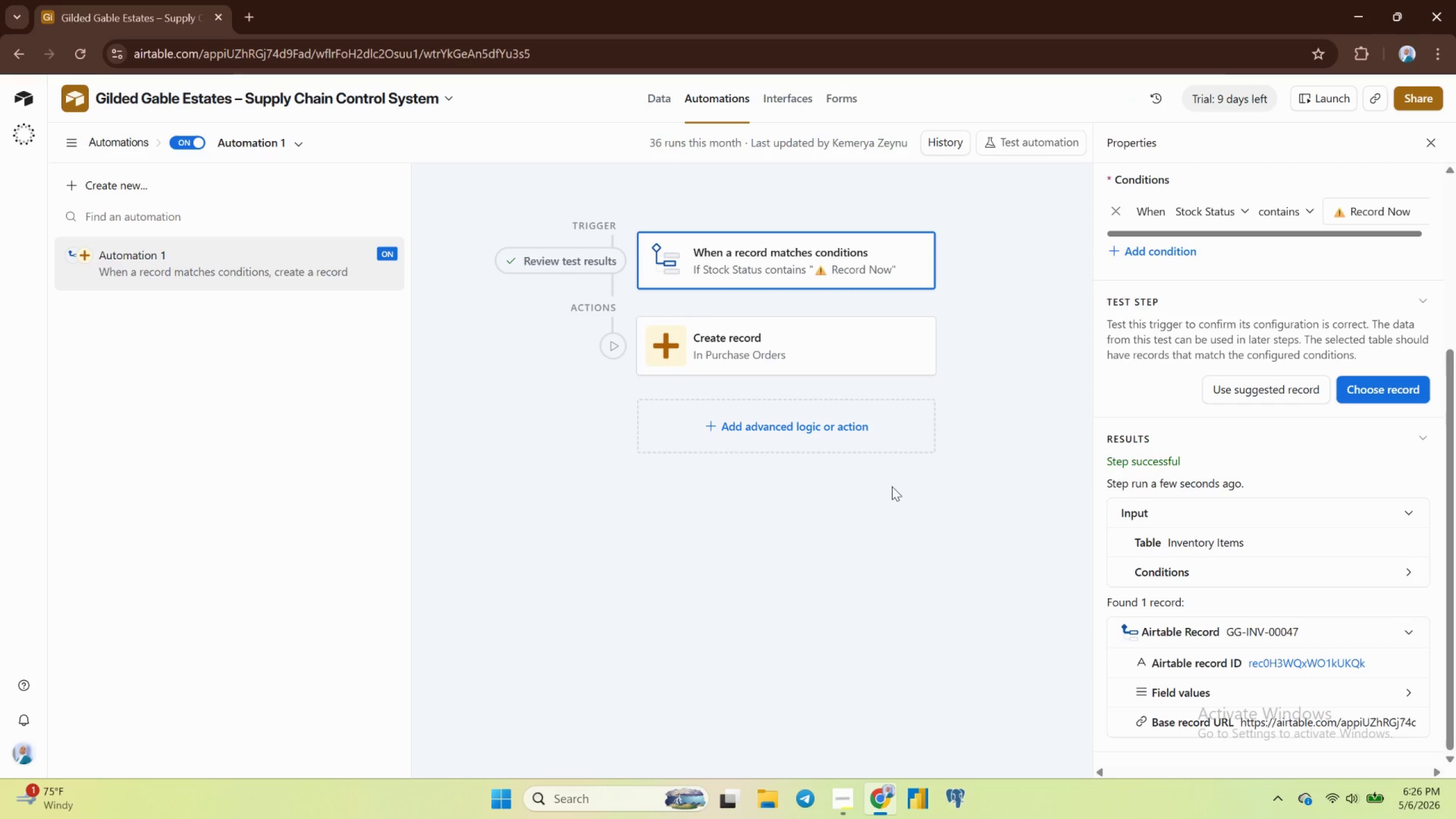 
left_click([892, 486])
 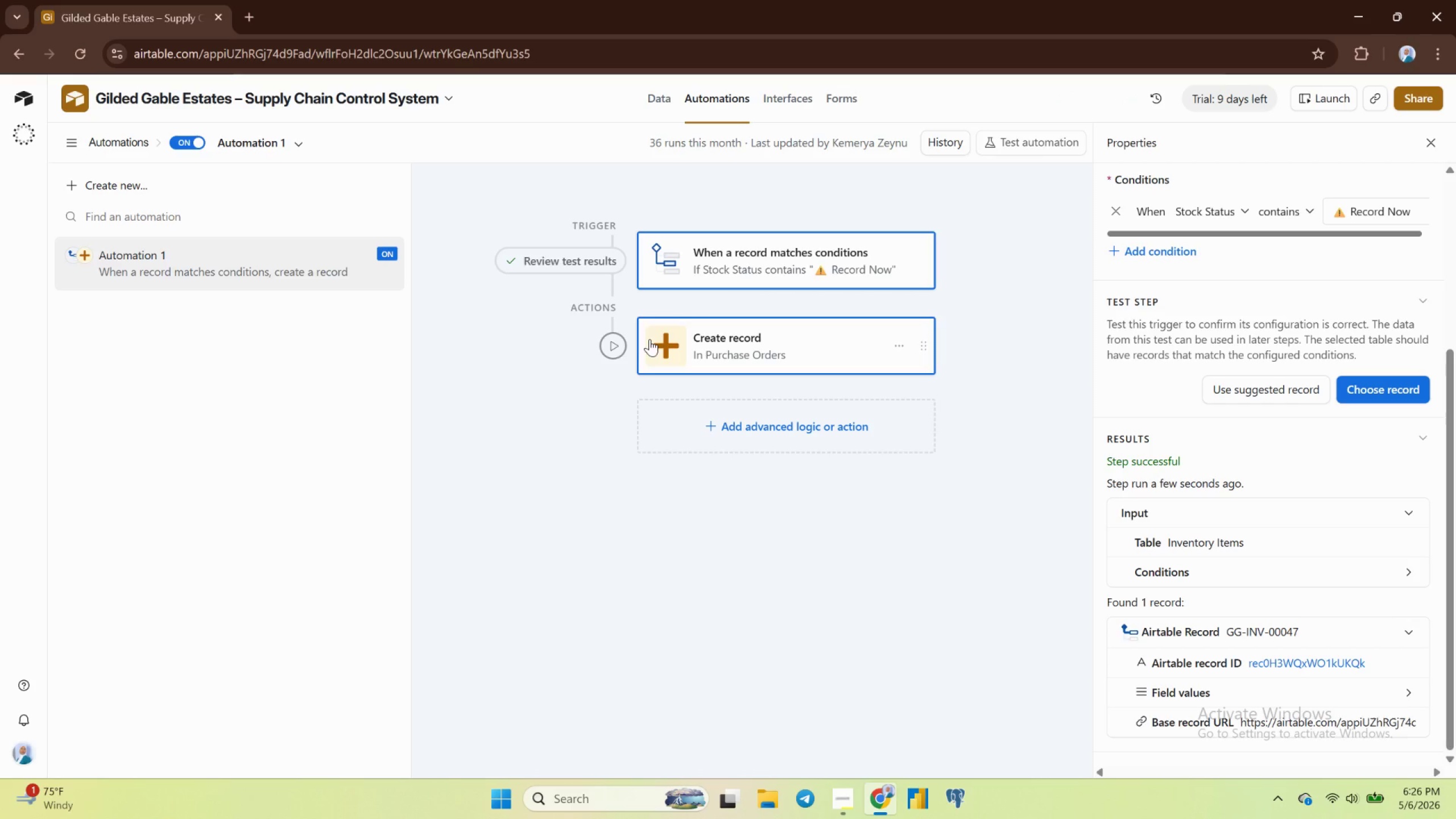 
wait(7.35)
 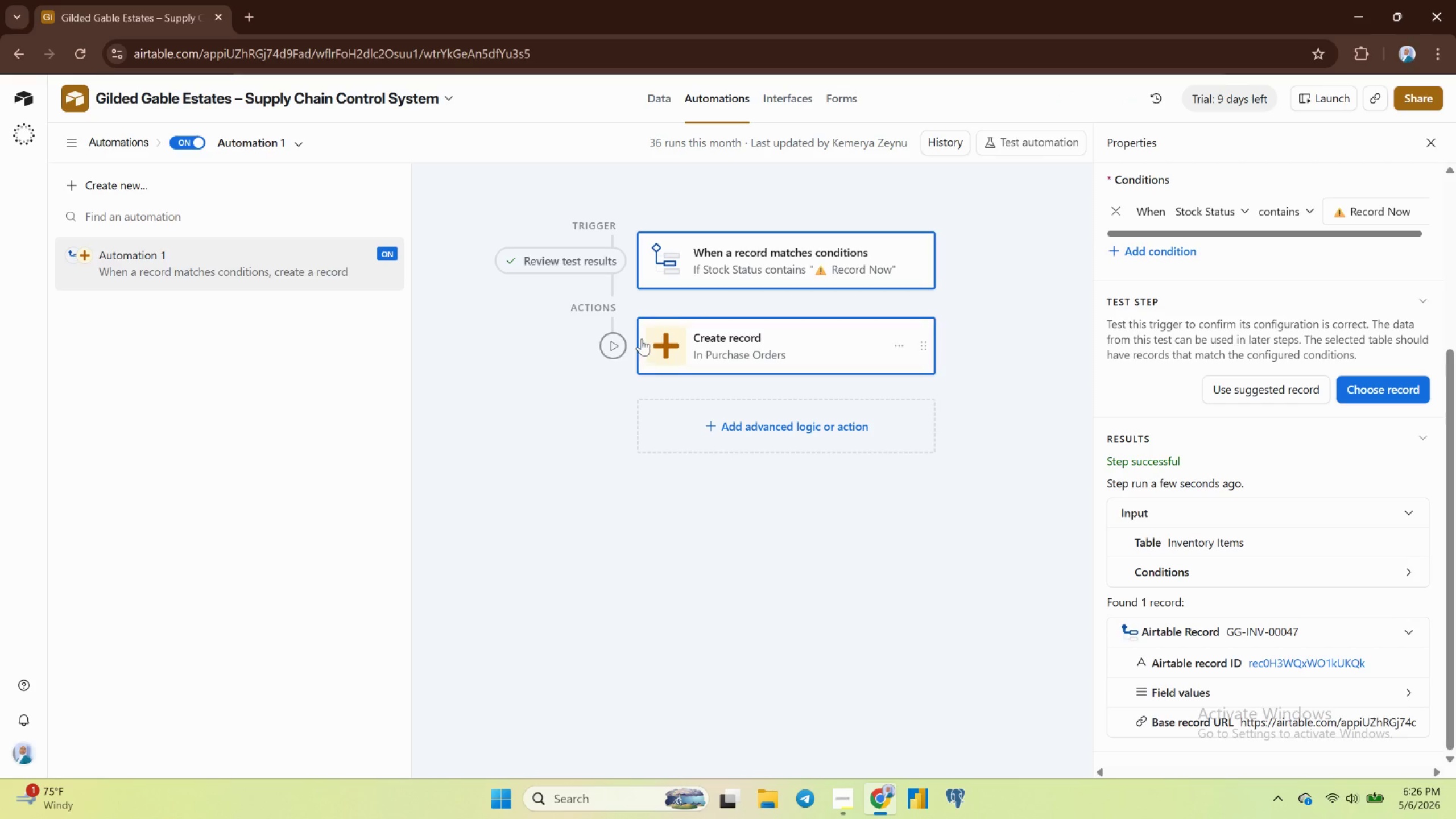 
left_click([664, 344])
 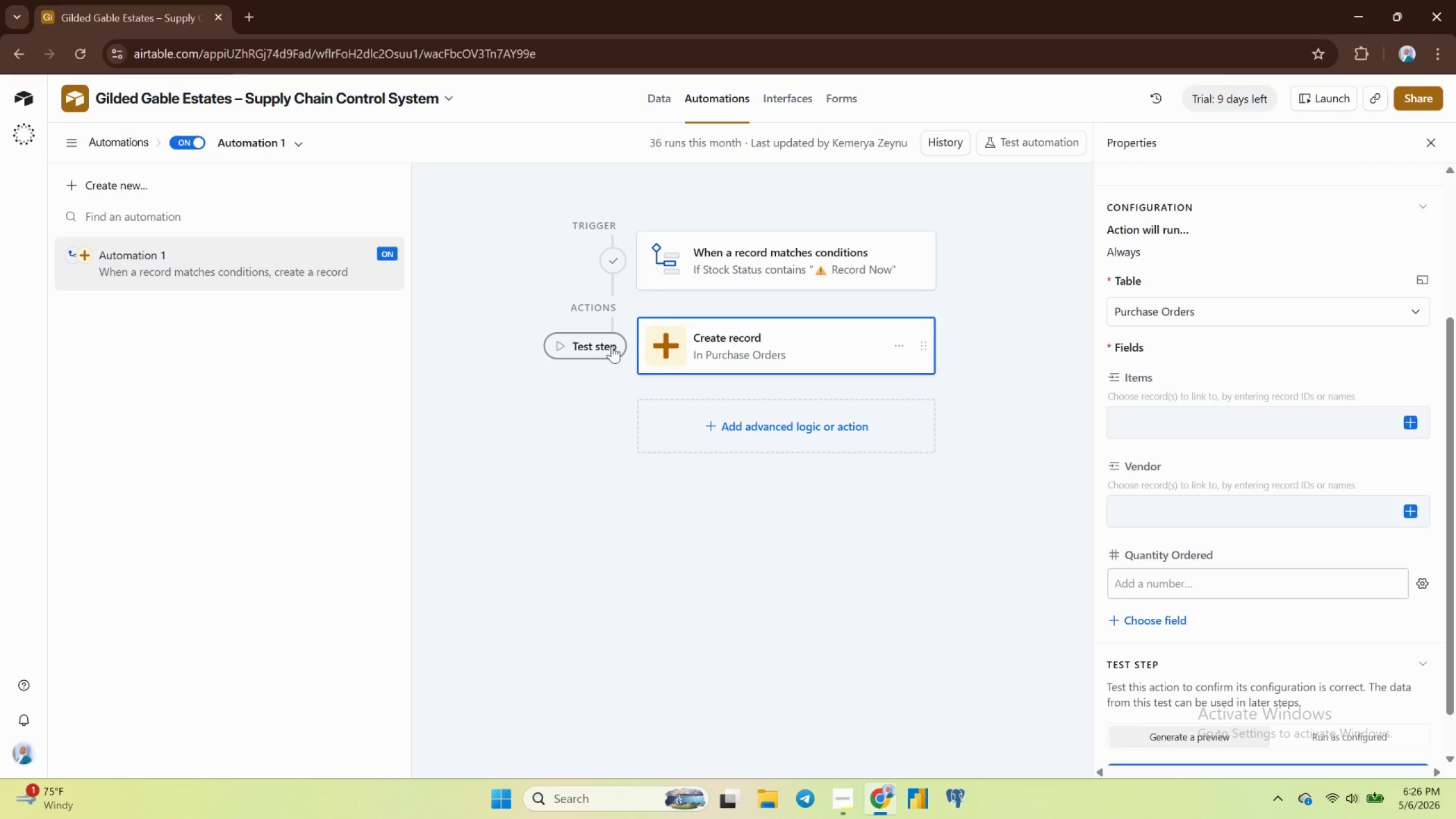 
left_click([608, 346])
 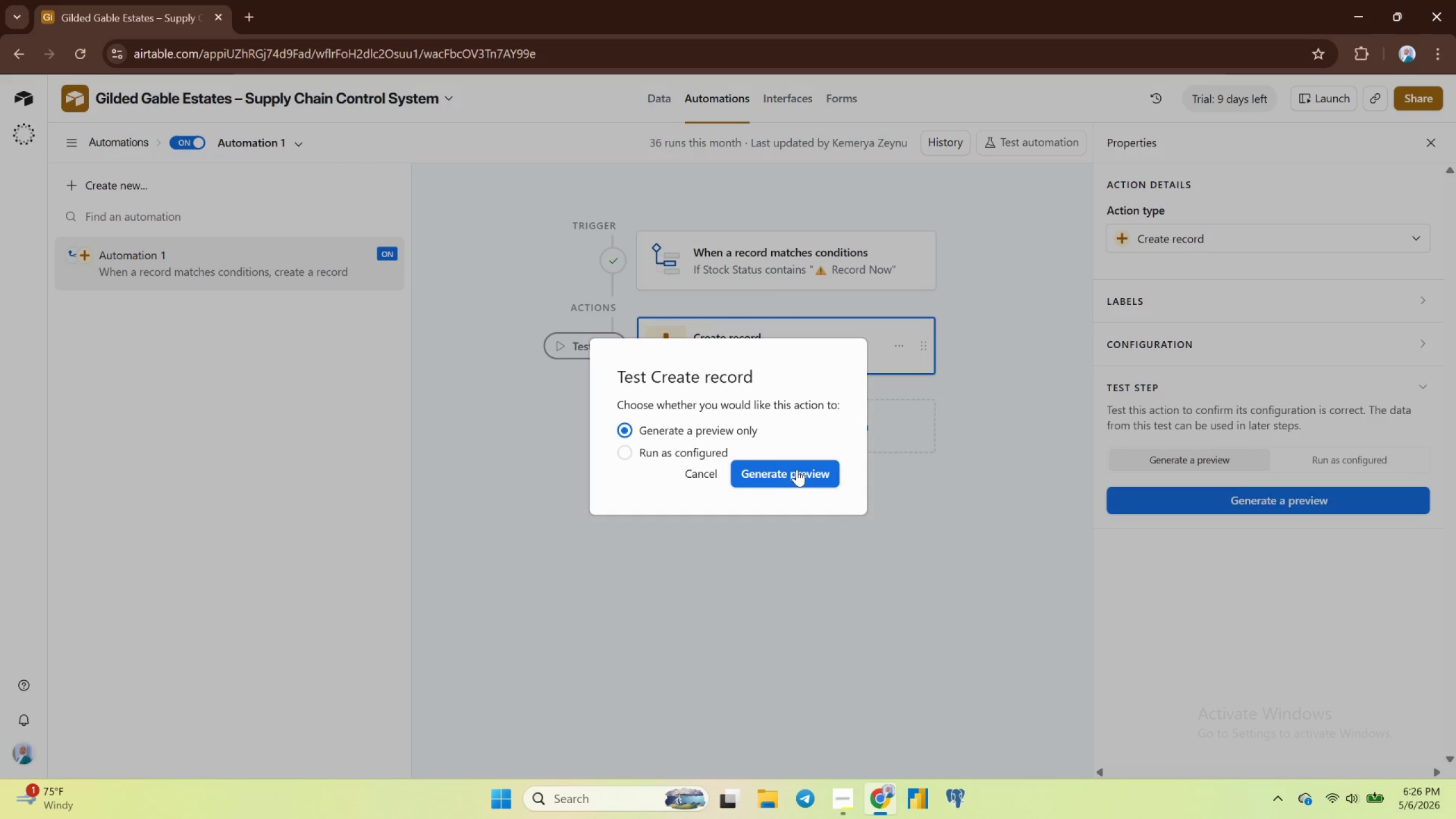 
wait(7.83)
 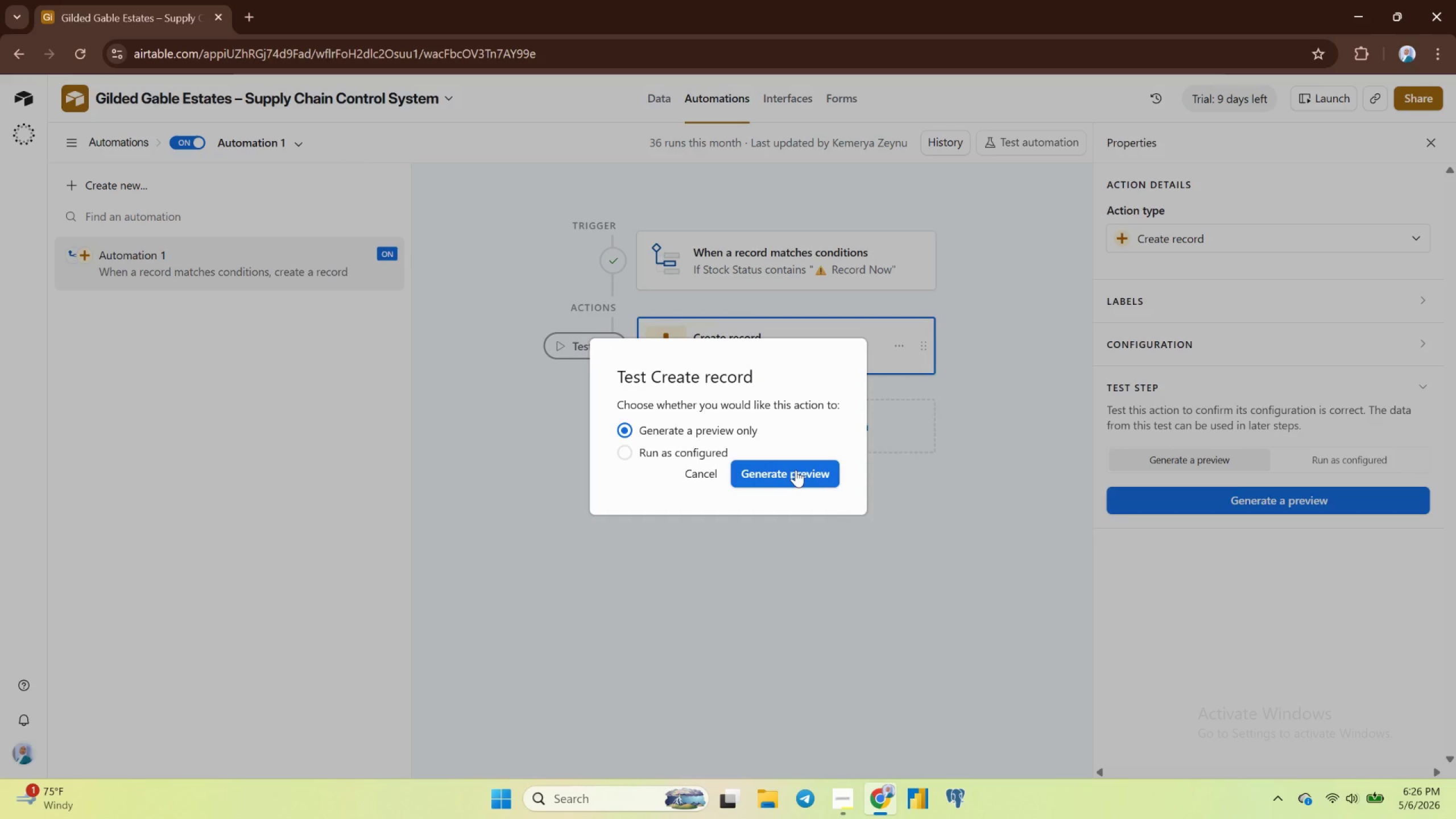 
left_click([797, 469])
 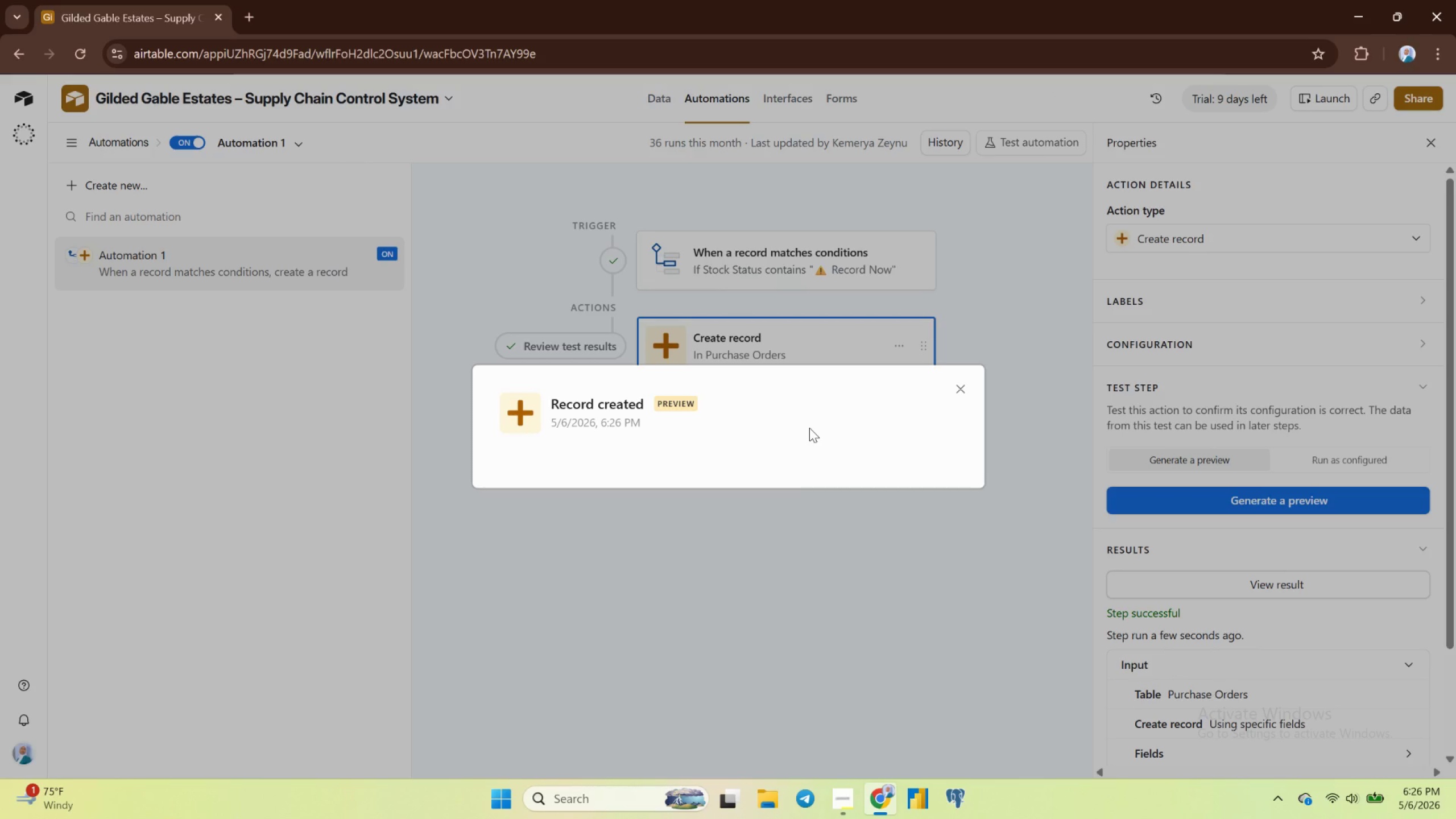 
wait(13.33)
 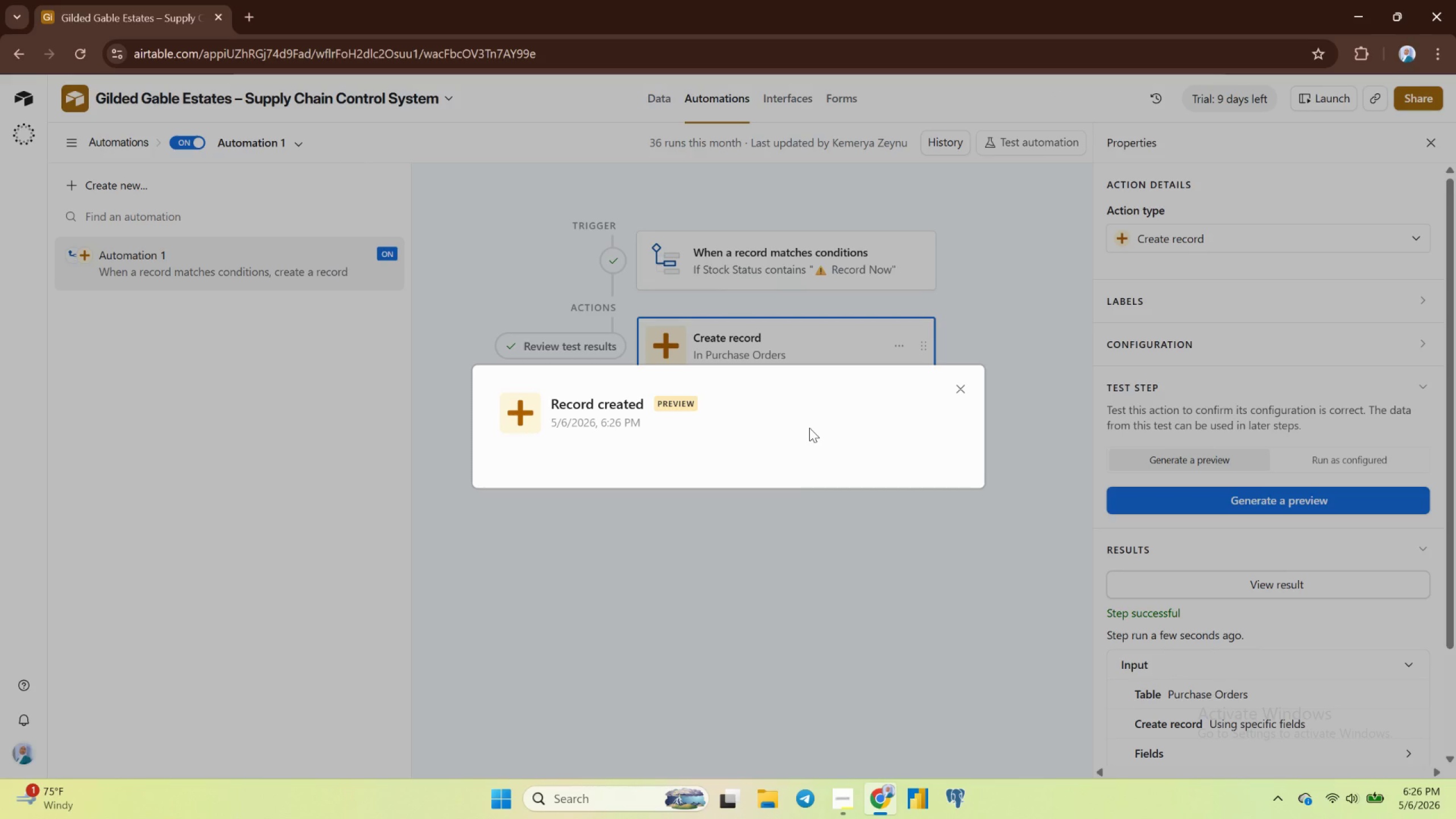 
left_click([965, 391])
 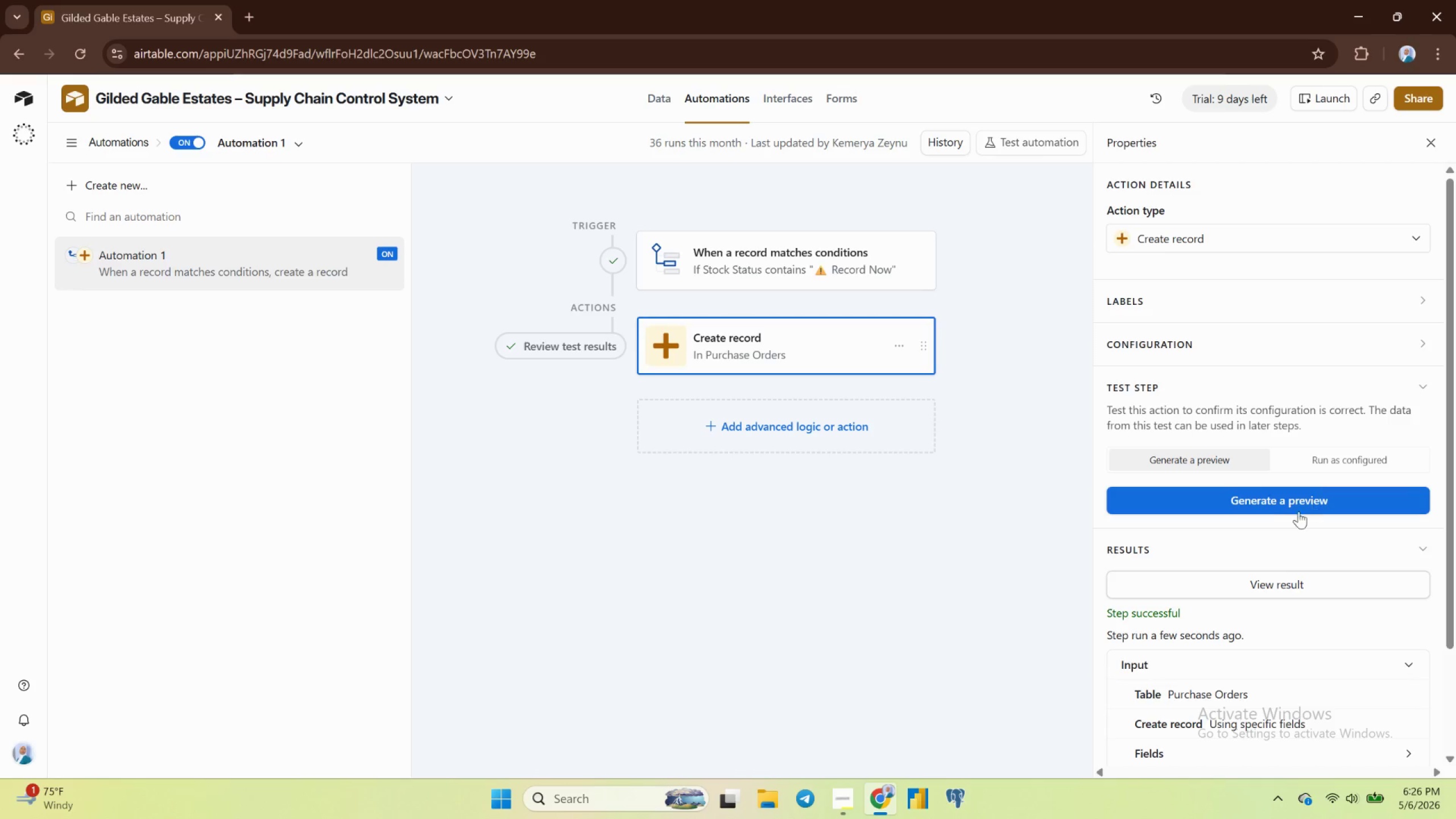 
scroll: coordinate [1281, 511], scroll_direction: down, amount: 2.0
 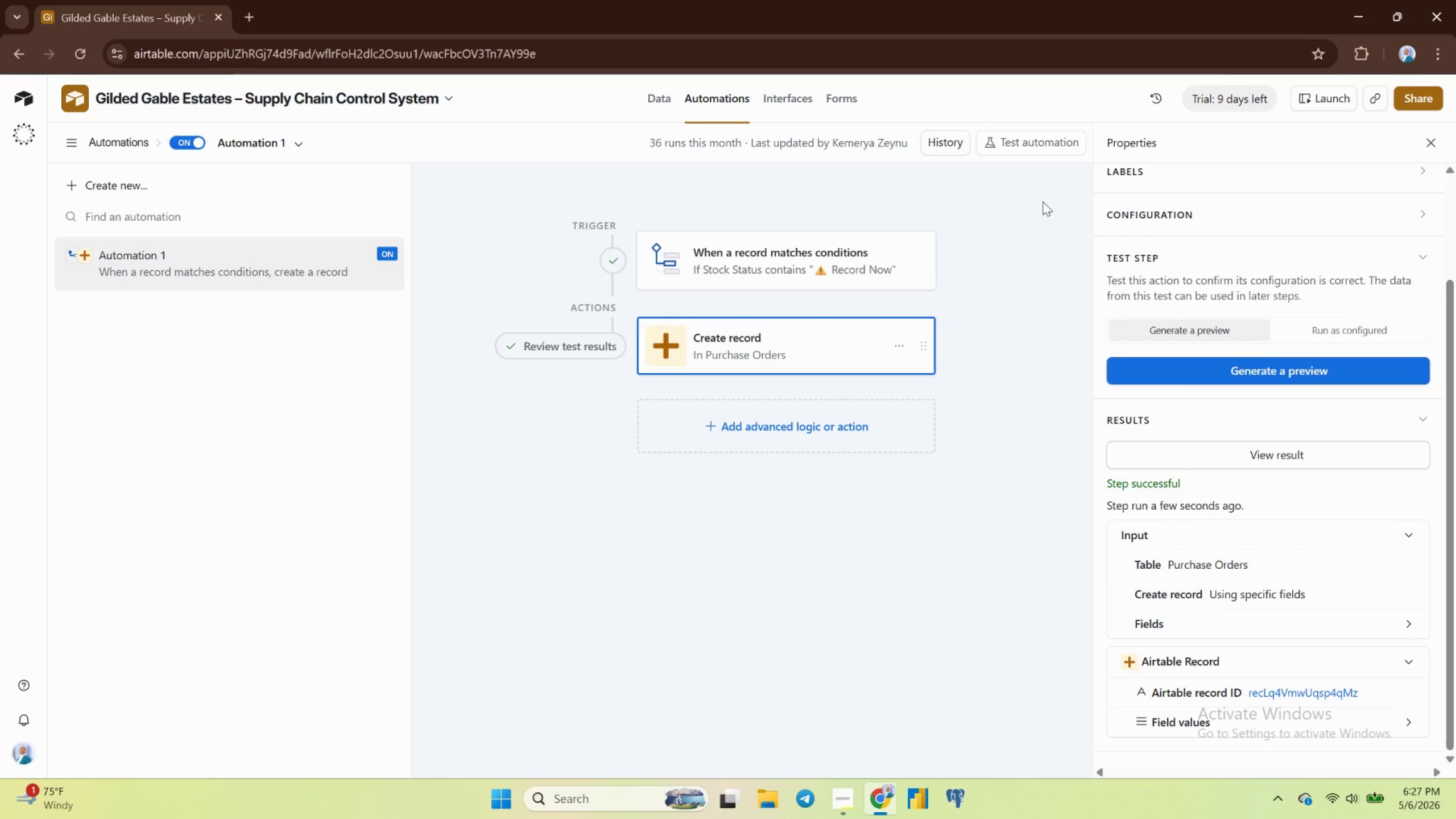 
wait(5.26)
 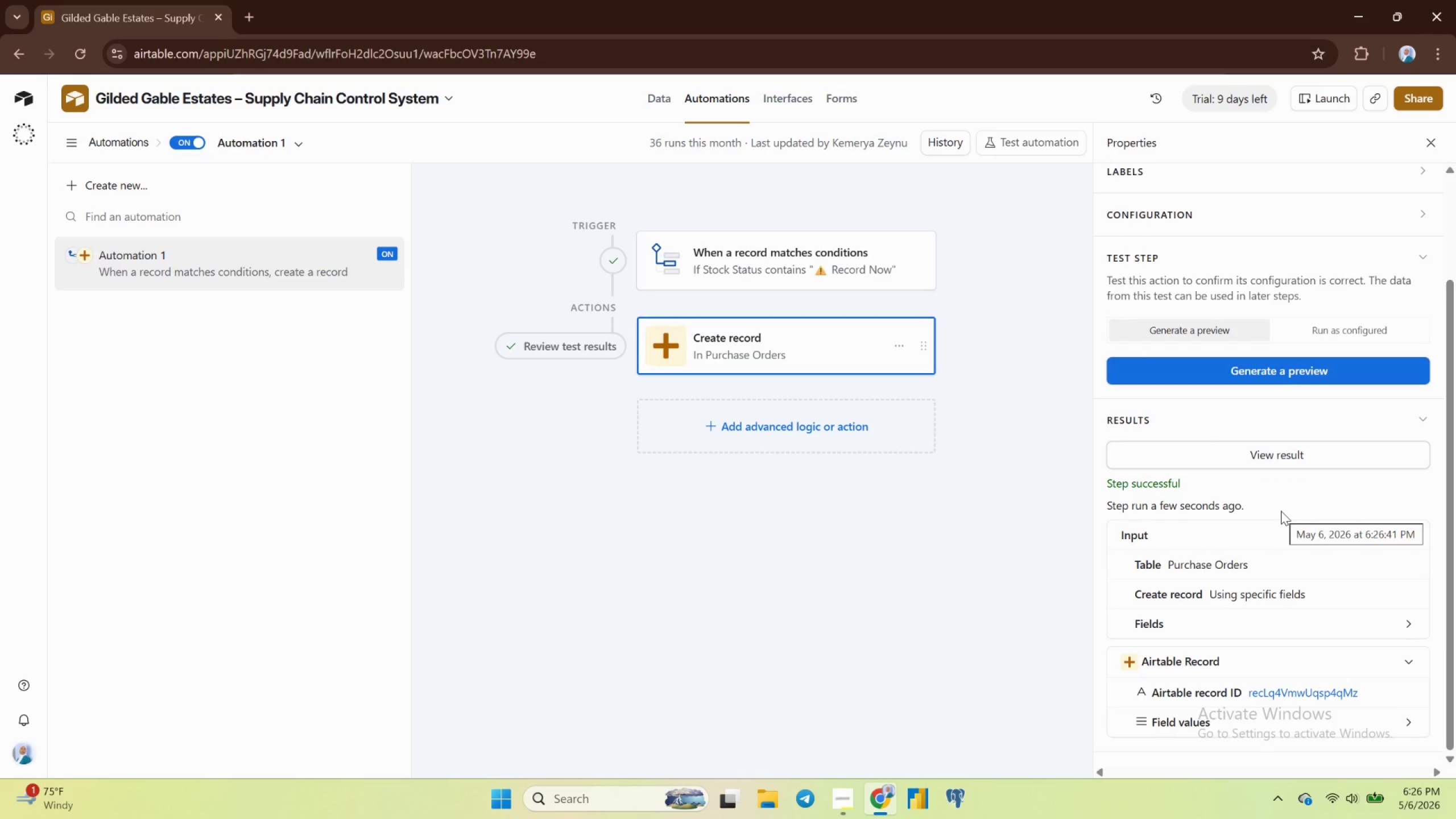 
left_click([659, 94])
 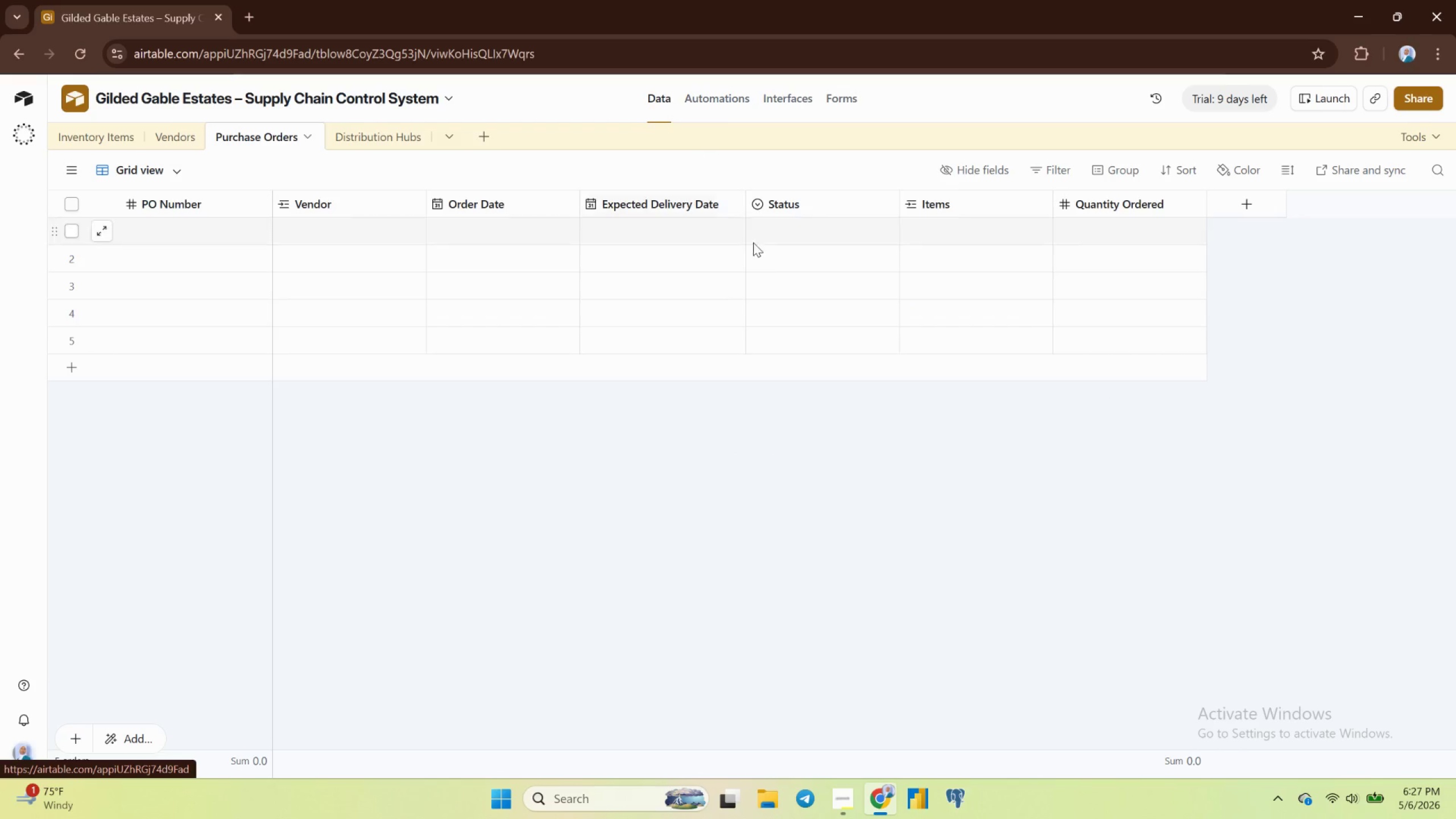 
scroll: coordinate [789, 289], scroll_direction: down, amount: 1.0
 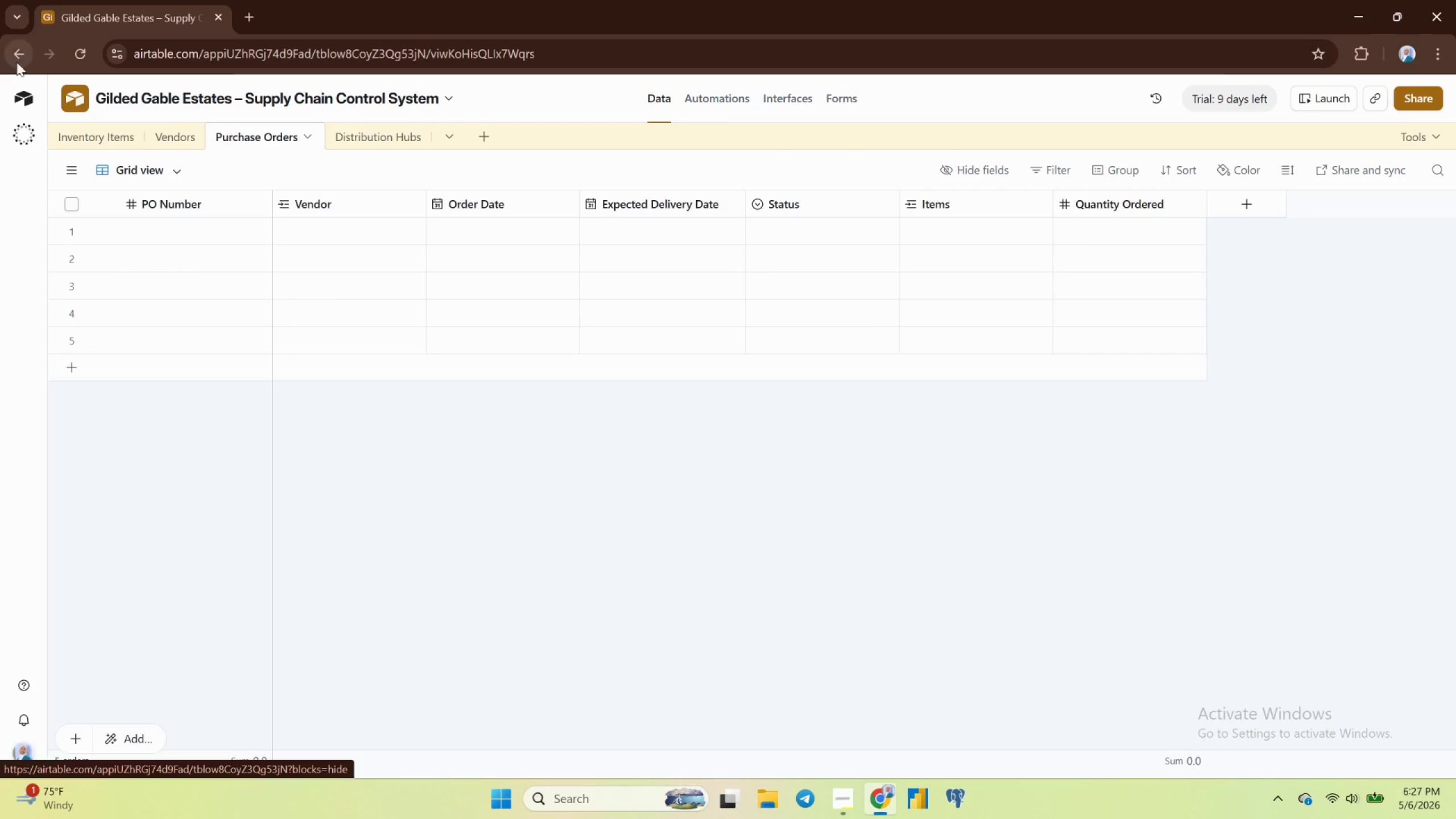 
left_click([105, 132])
 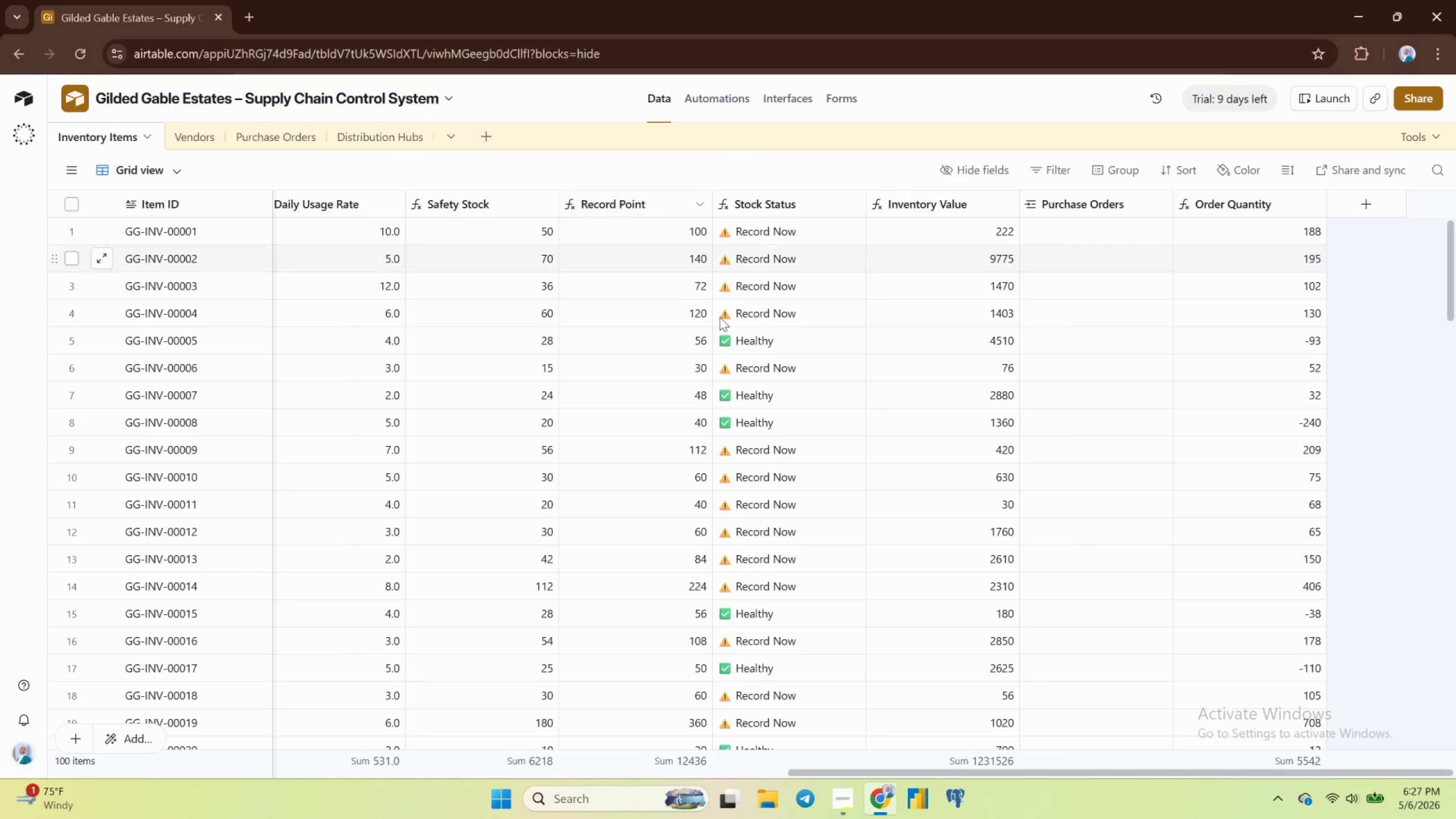 
scroll: coordinate [1021, 354], scroll_direction: up, amount: 2.0
 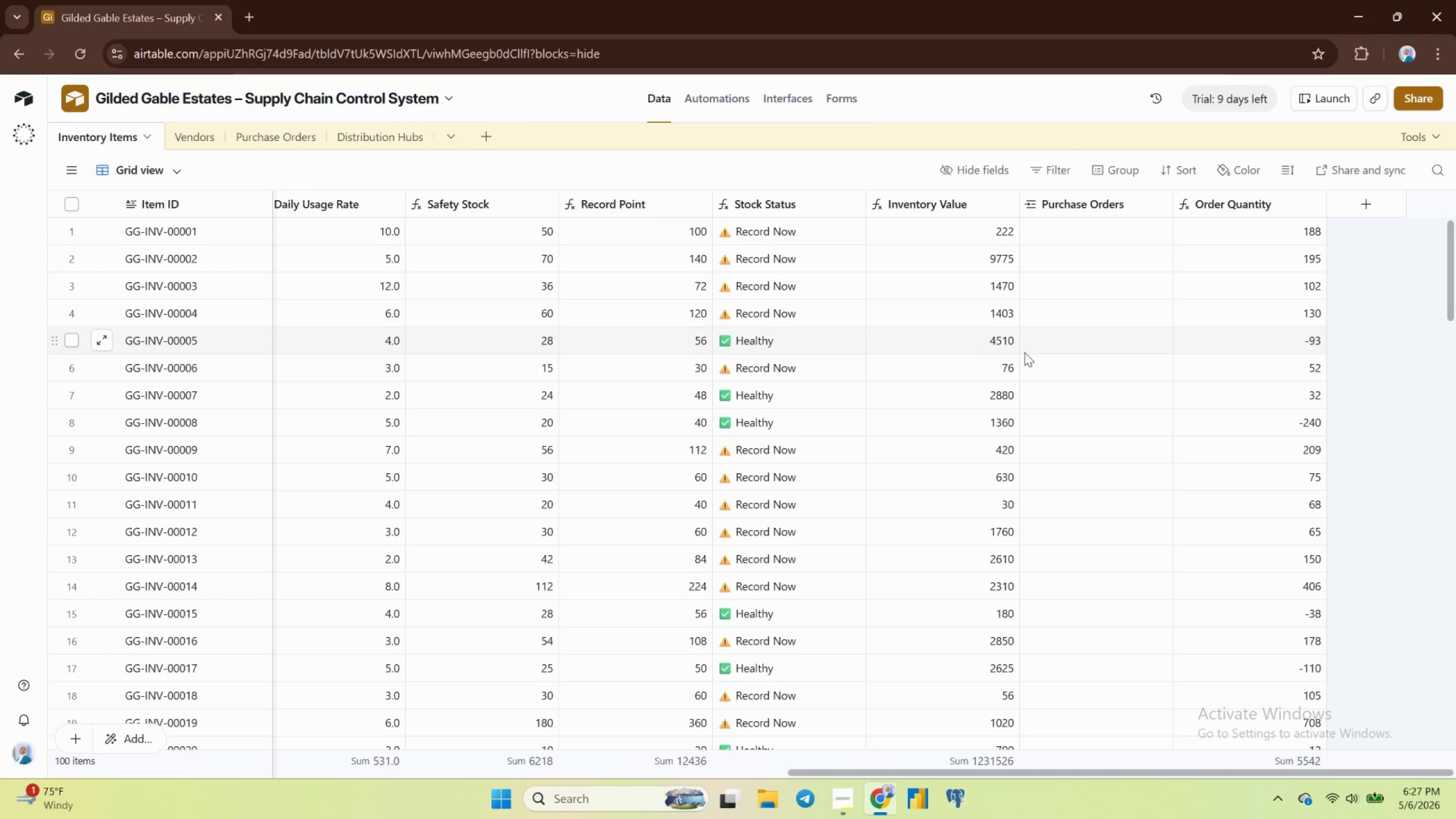 
wait(10.3)
 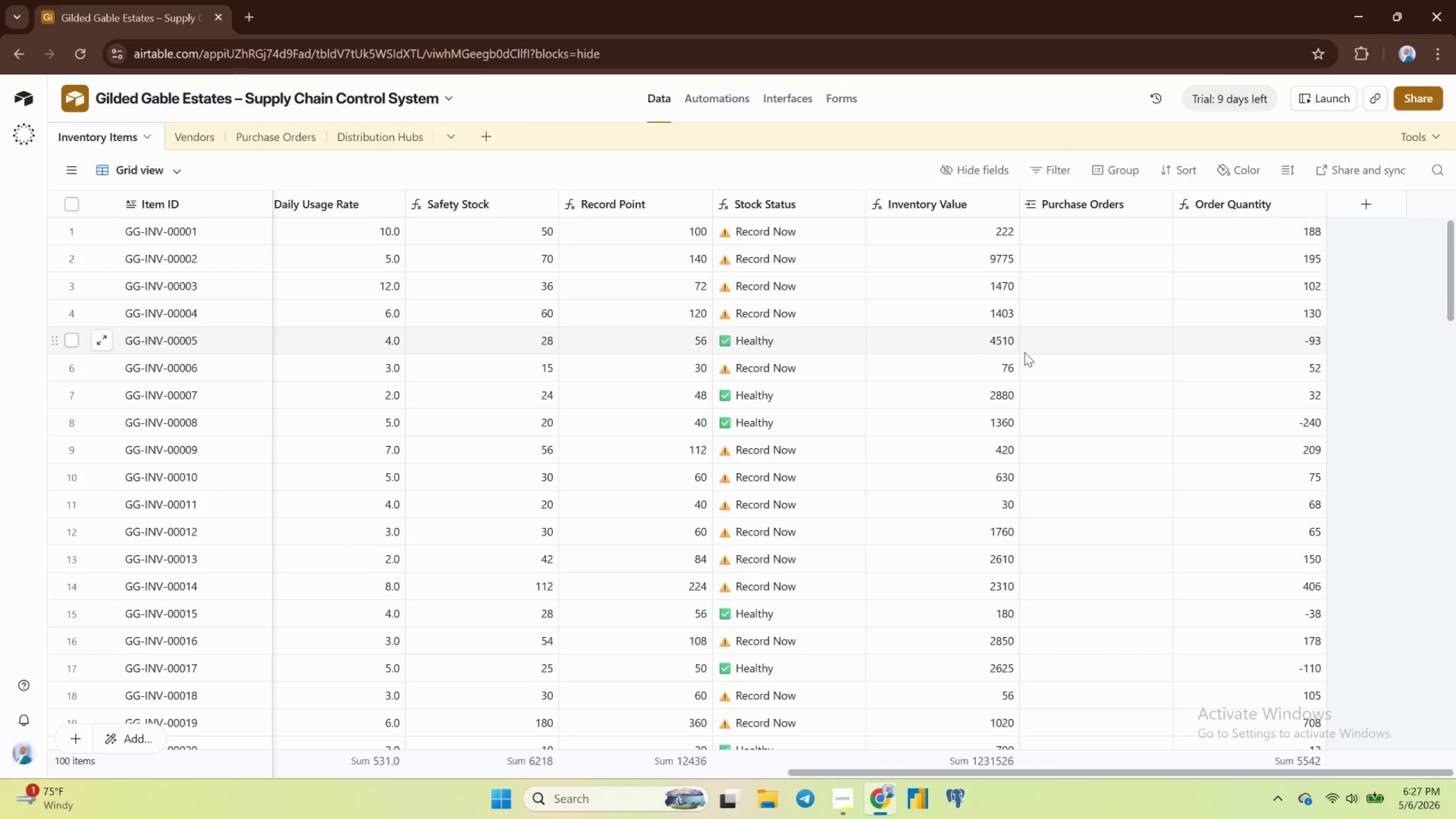 
left_click([834, 803])